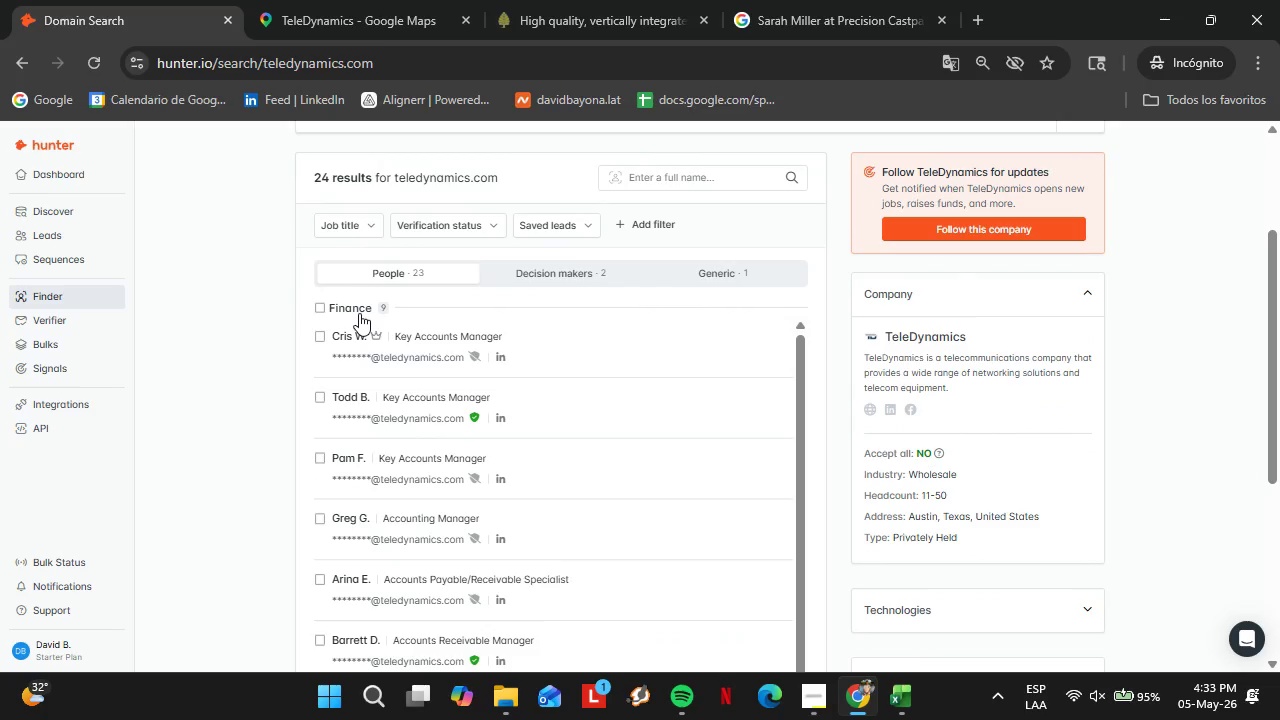 
left_click([567, 273])
 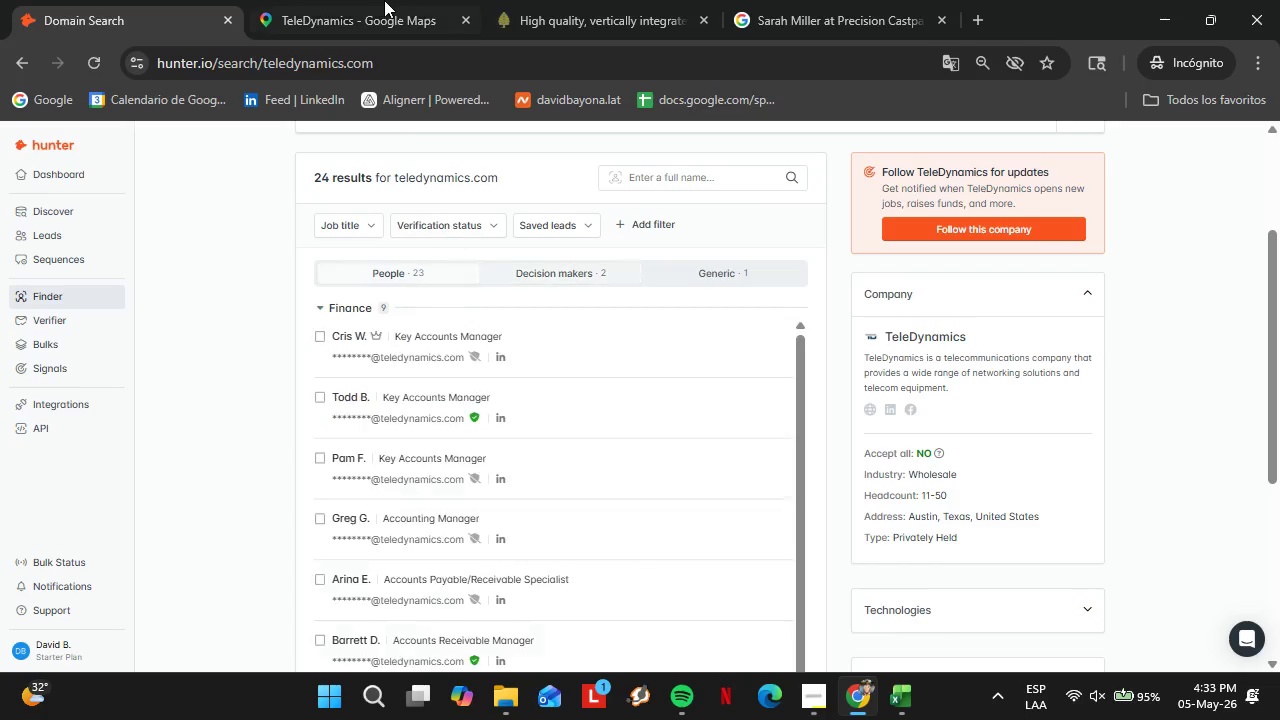 
double_click([356, 0])
 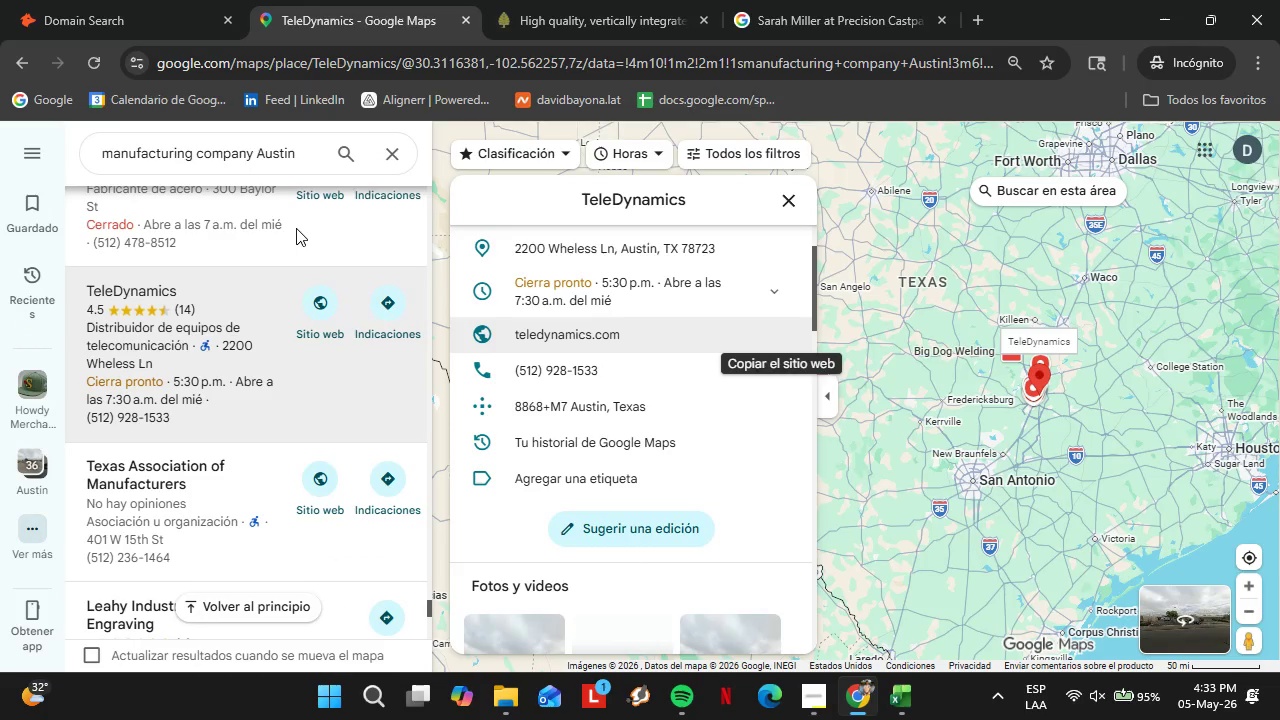 
scroll: coordinate [202, 343], scroll_direction: down, amount: 4.0
 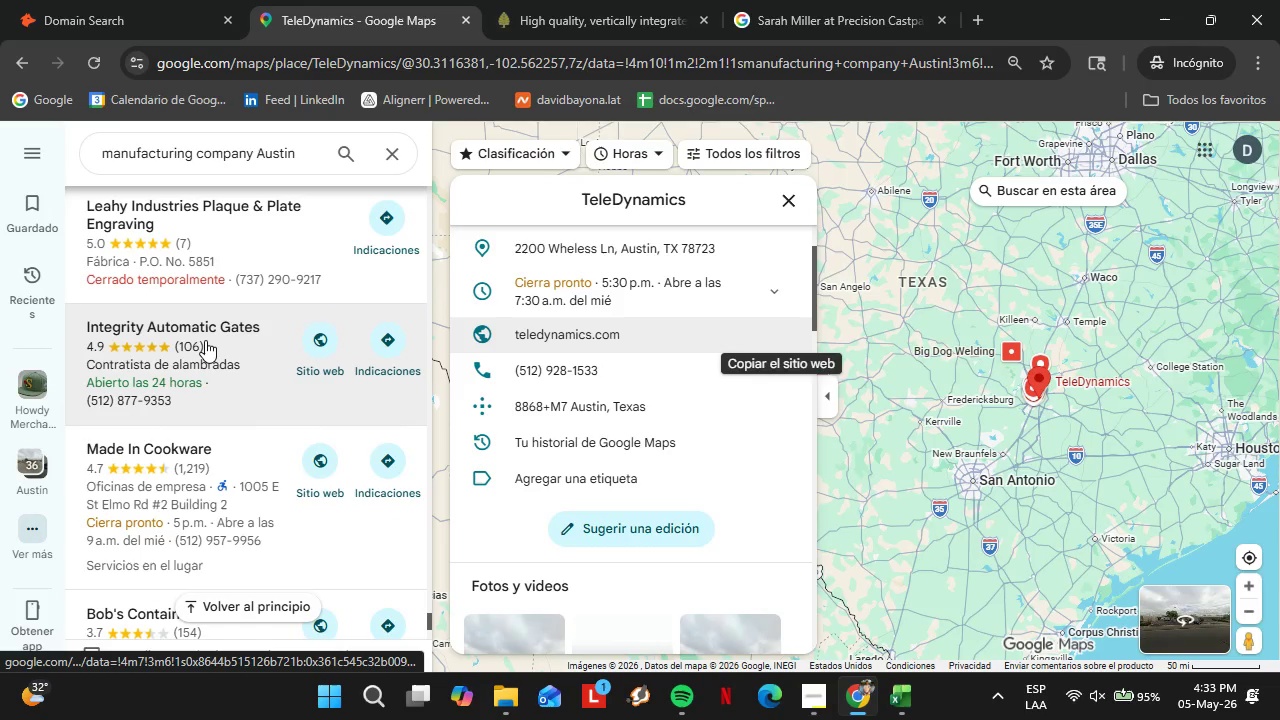 
left_click([205, 340])
 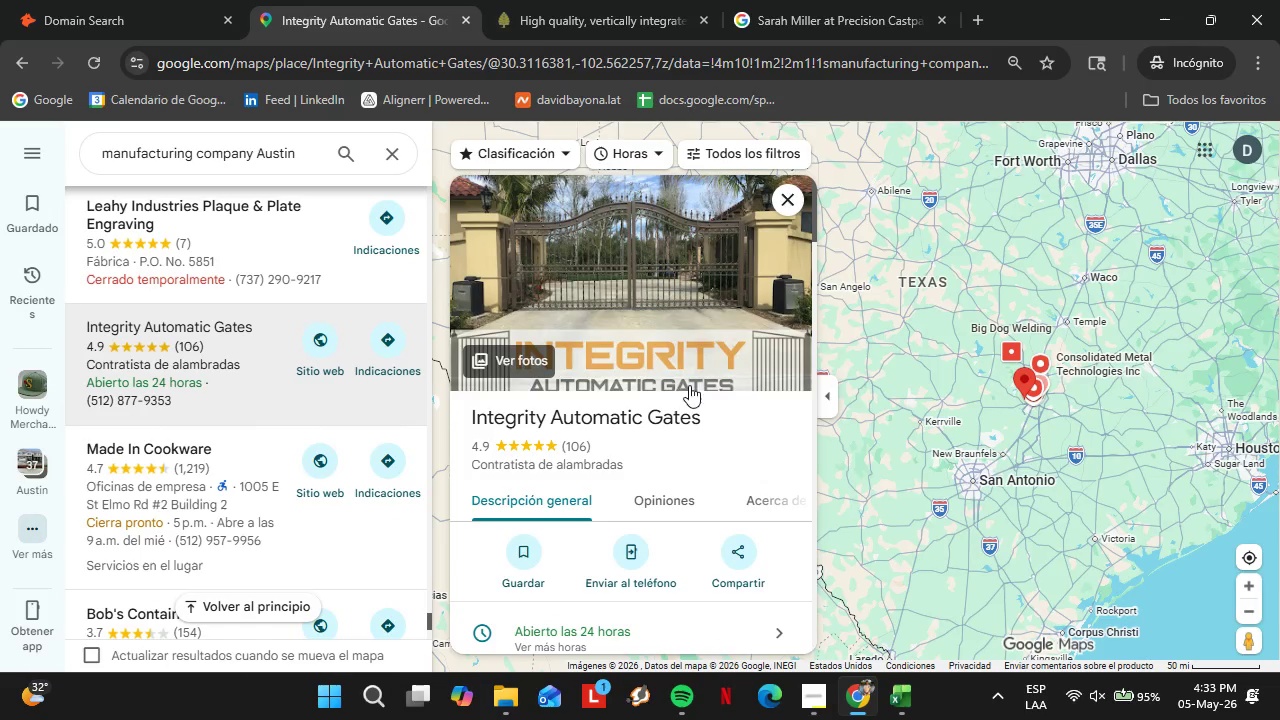 
wait(11.16)
 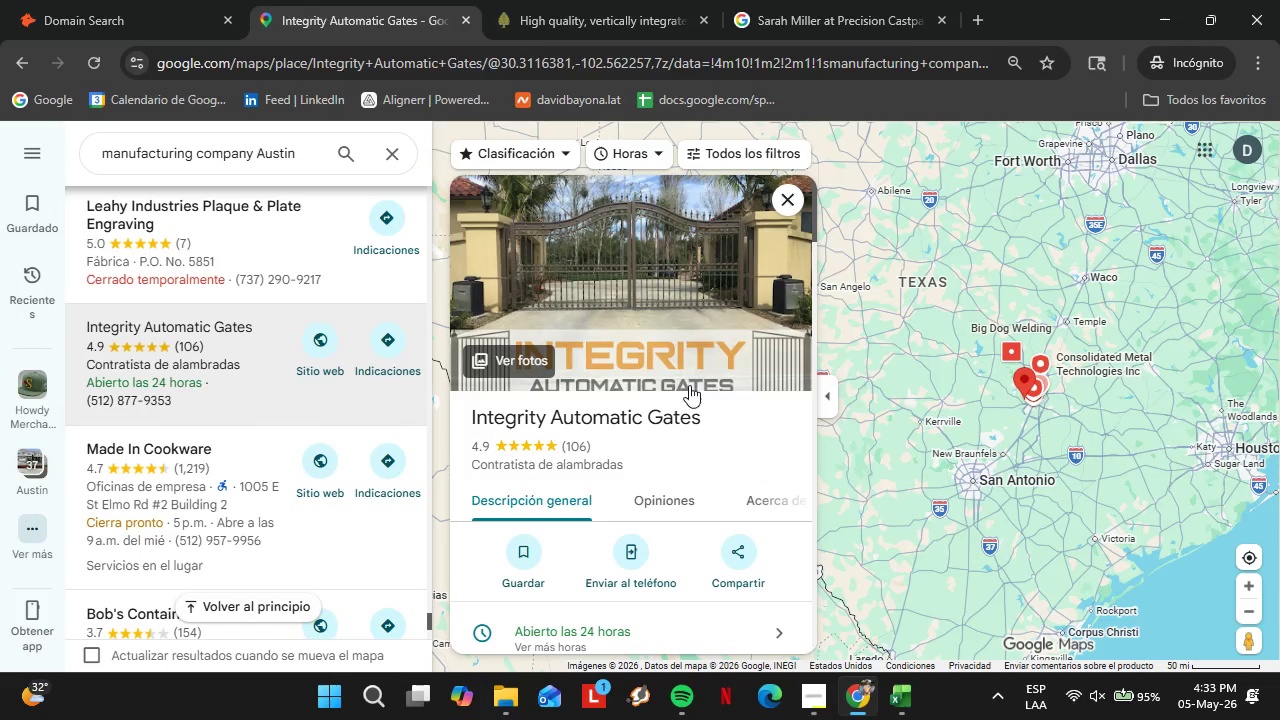 
scroll: coordinate [740, 476], scroll_direction: down, amount: 3.0
 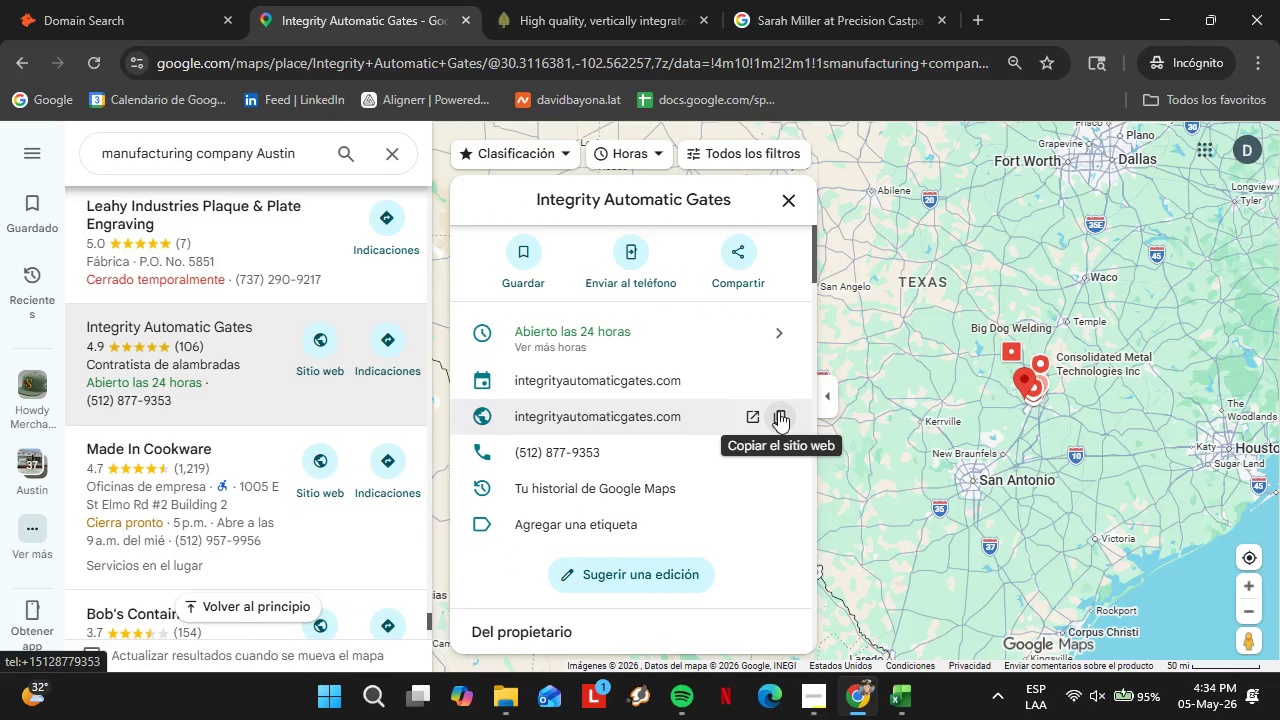 
left_click([783, 413])
 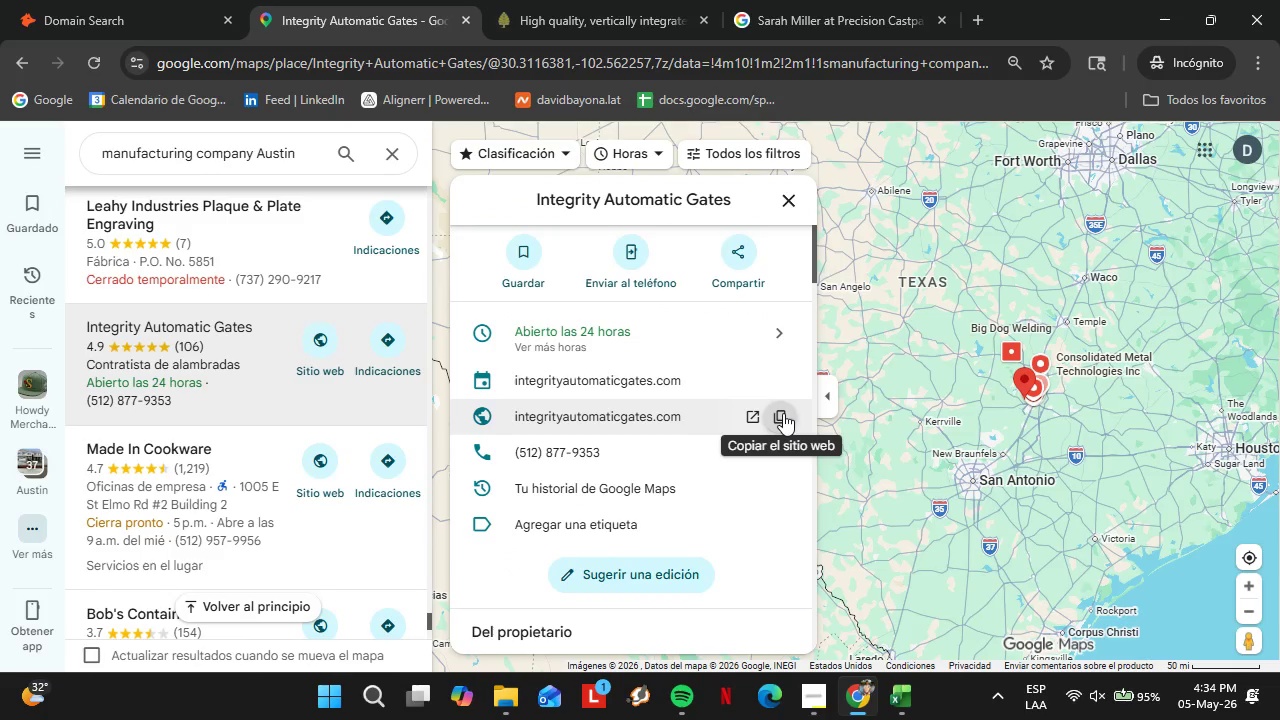 
left_click([100, 0])
 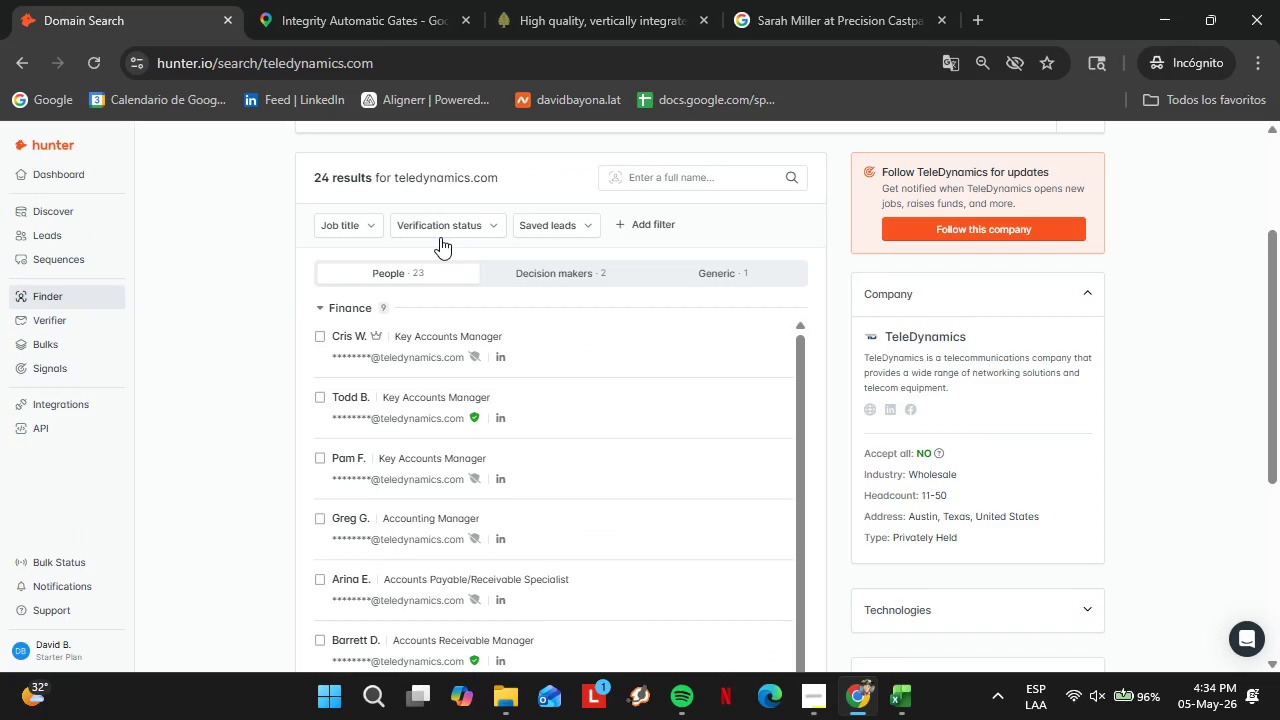 
left_click_drag(start_coordinate=[505, 185], to_coordinate=[497, 180])
 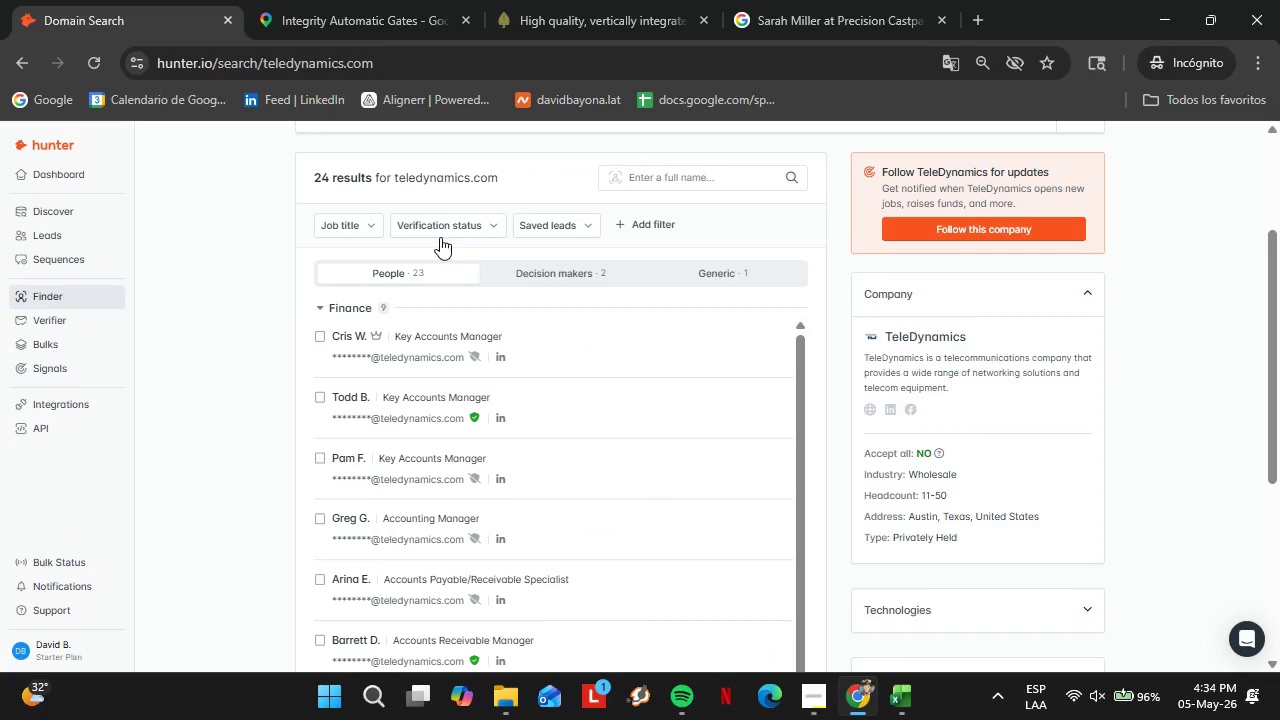 
left_click_drag(start_coordinate=[446, 292], to_coordinate=[282, 289])
 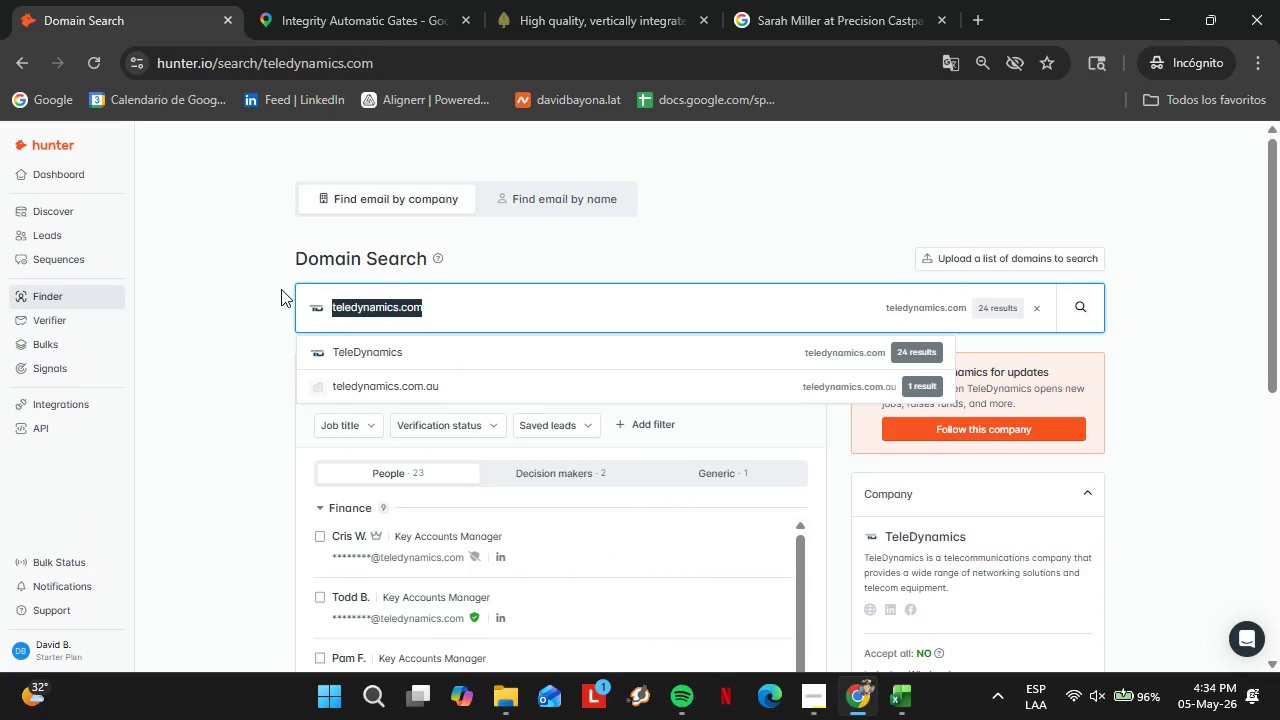 
scroll: coordinate [504, 213], scroll_direction: up, amount: 3.0
 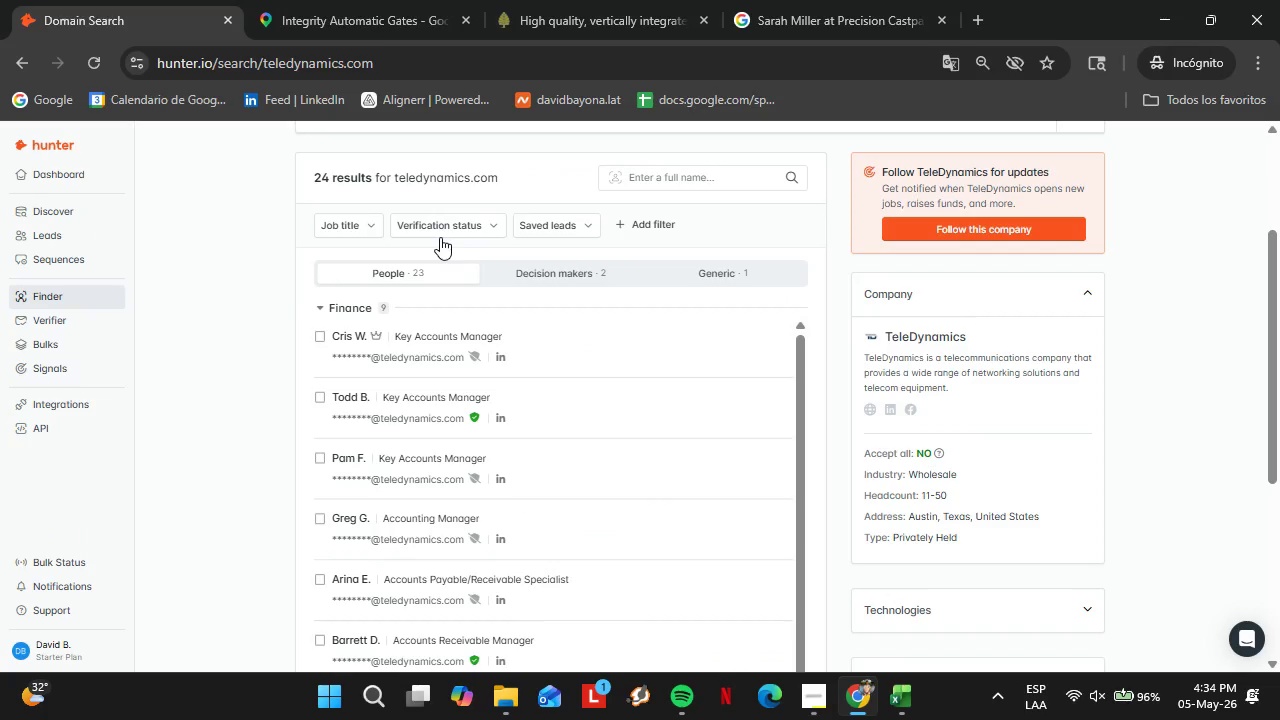 
key(Control+V)
 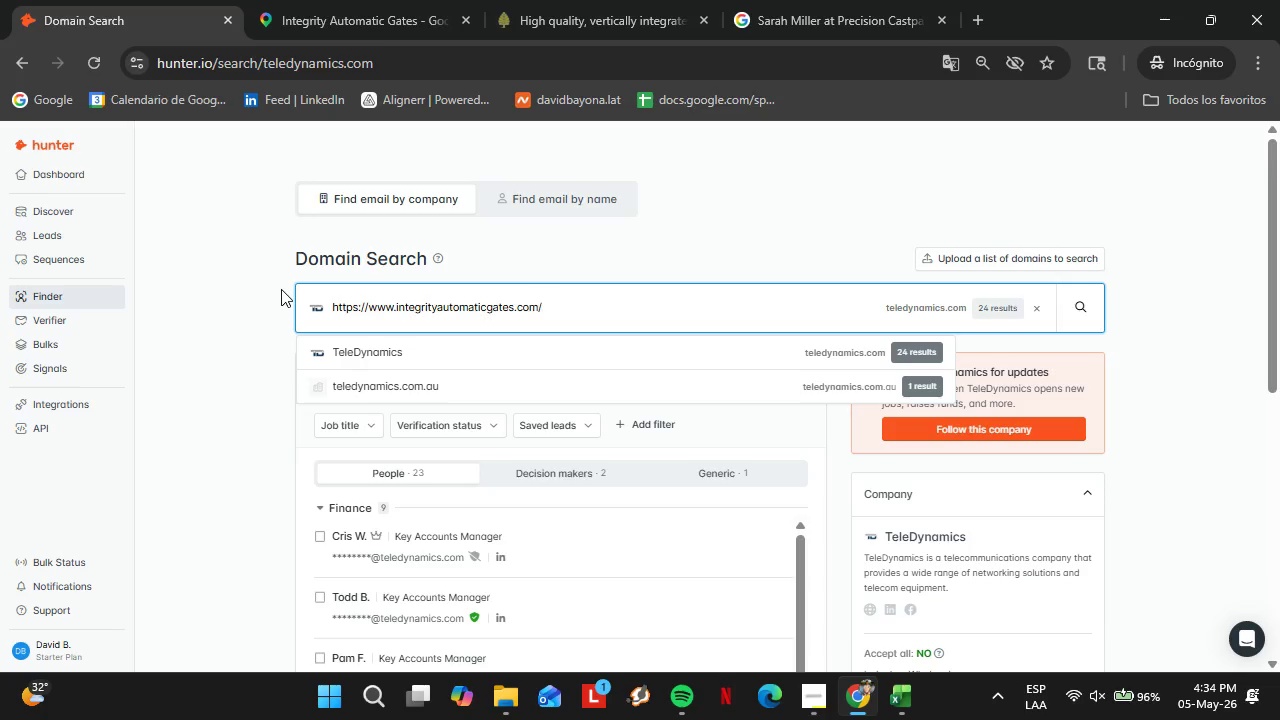 
key(Enter)
 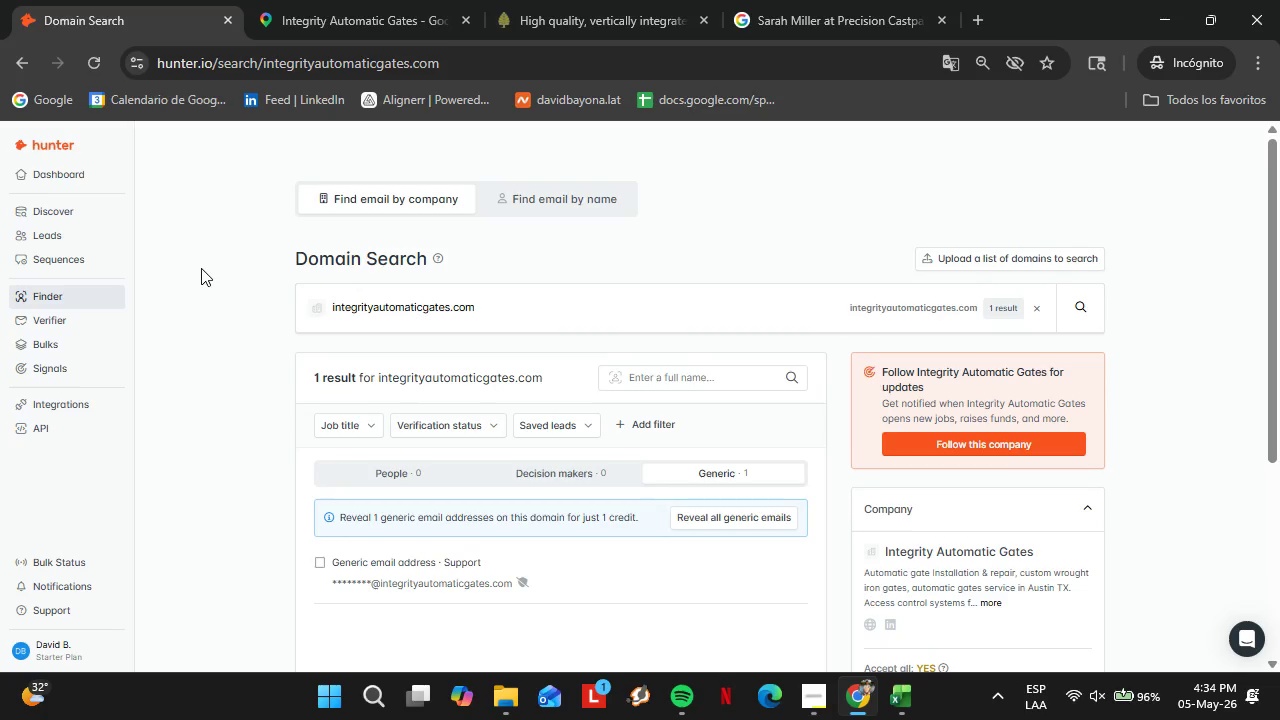 
left_click([344, 0])
 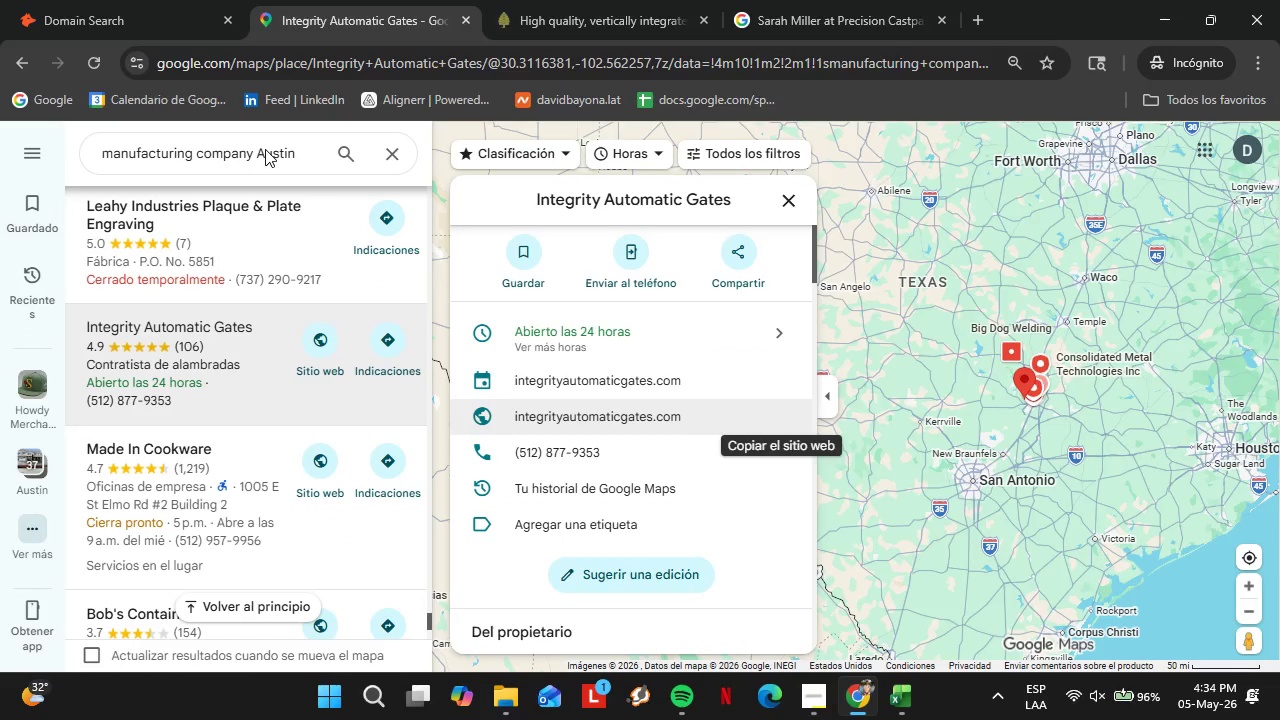 
scroll: coordinate [226, 295], scroll_direction: down, amount: 3.0
 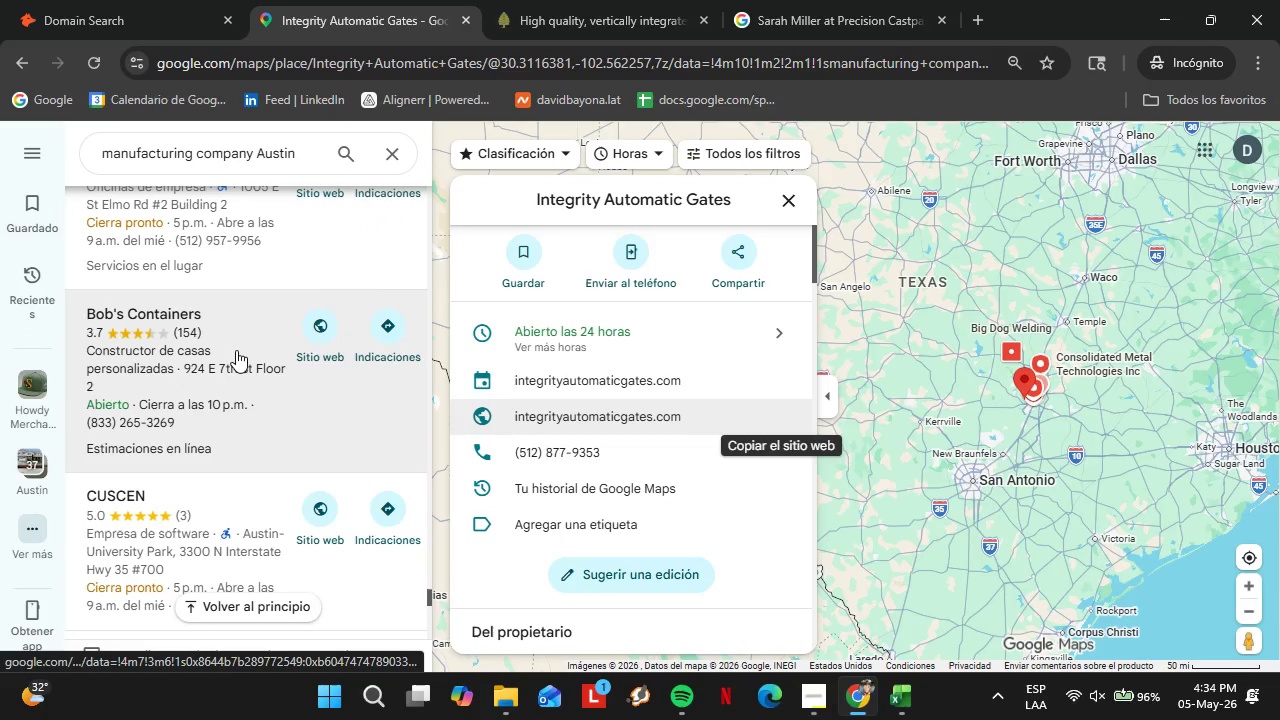 
left_click([232, 352])
 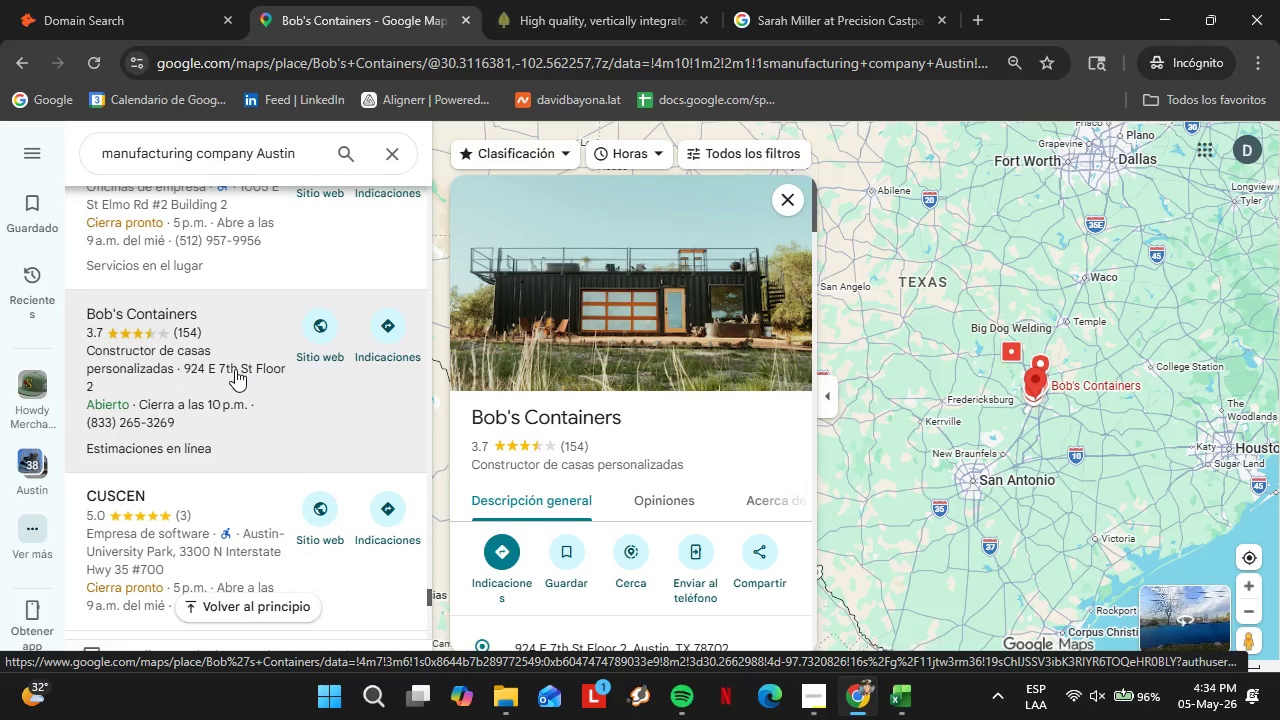 
wait(22.09)
 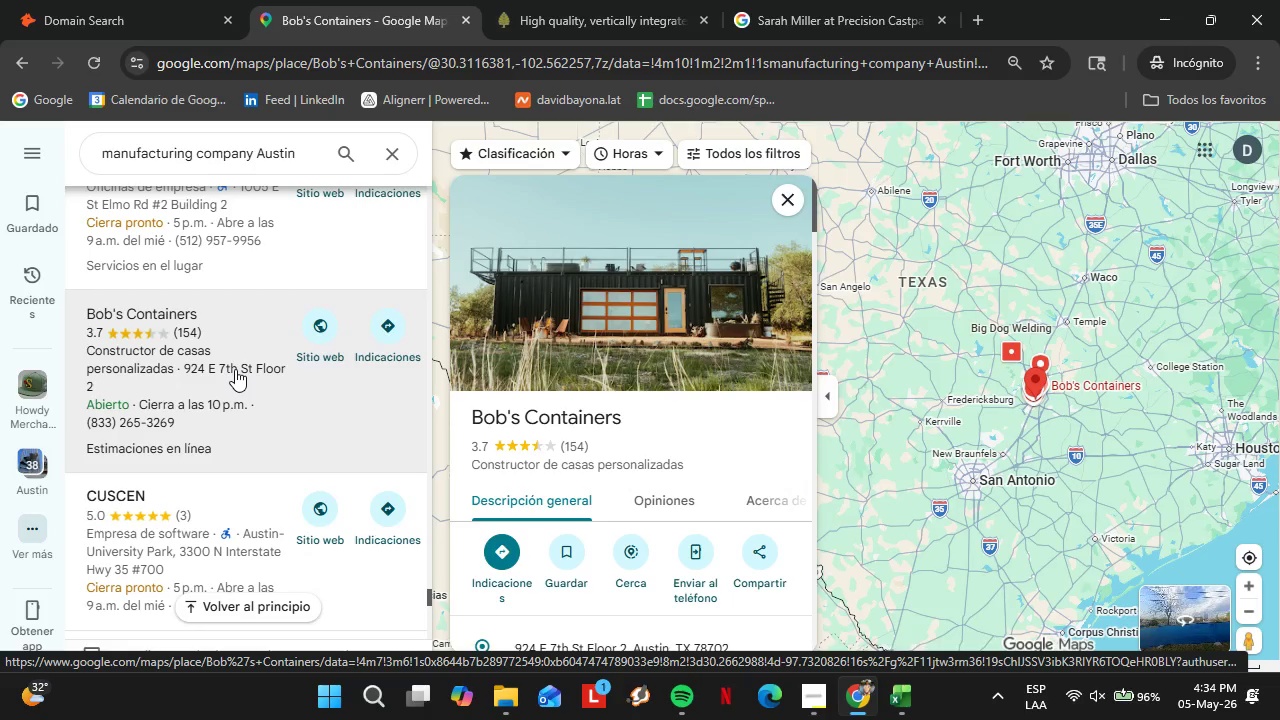 
scroll: coordinate [664, 383], scroll_direction: down, amount: 5.0
 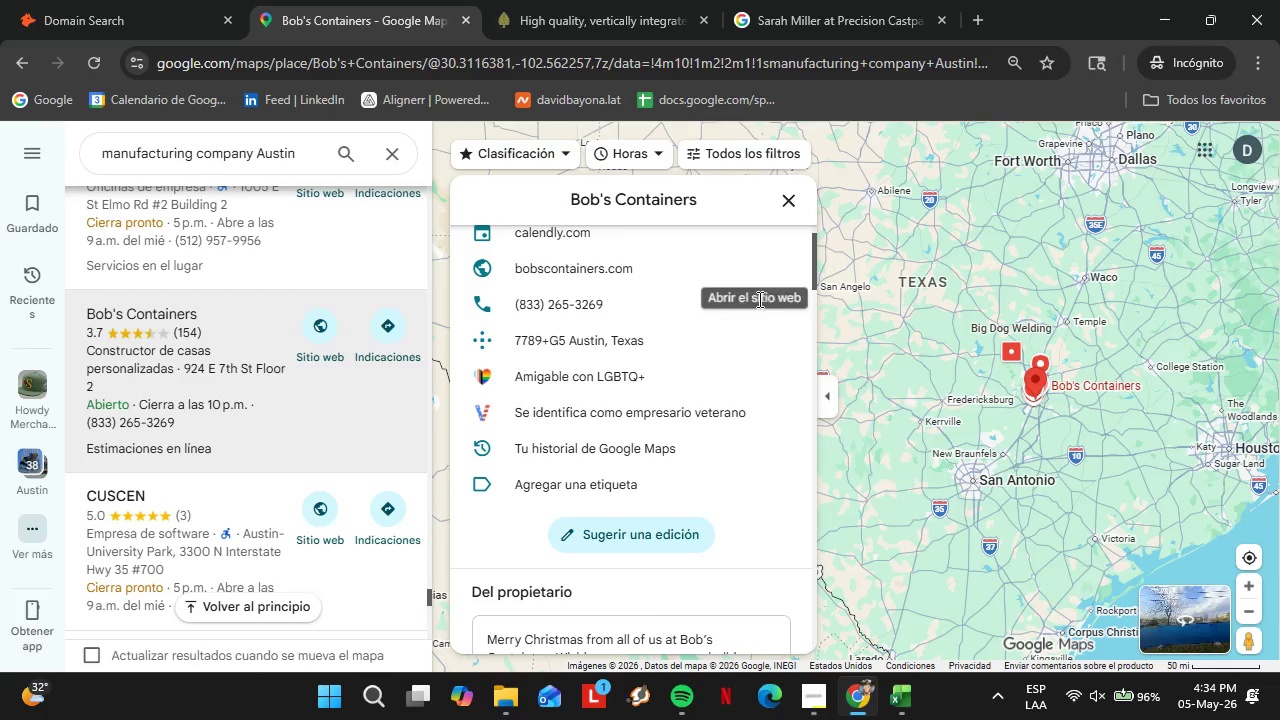 
wait(9.24)
 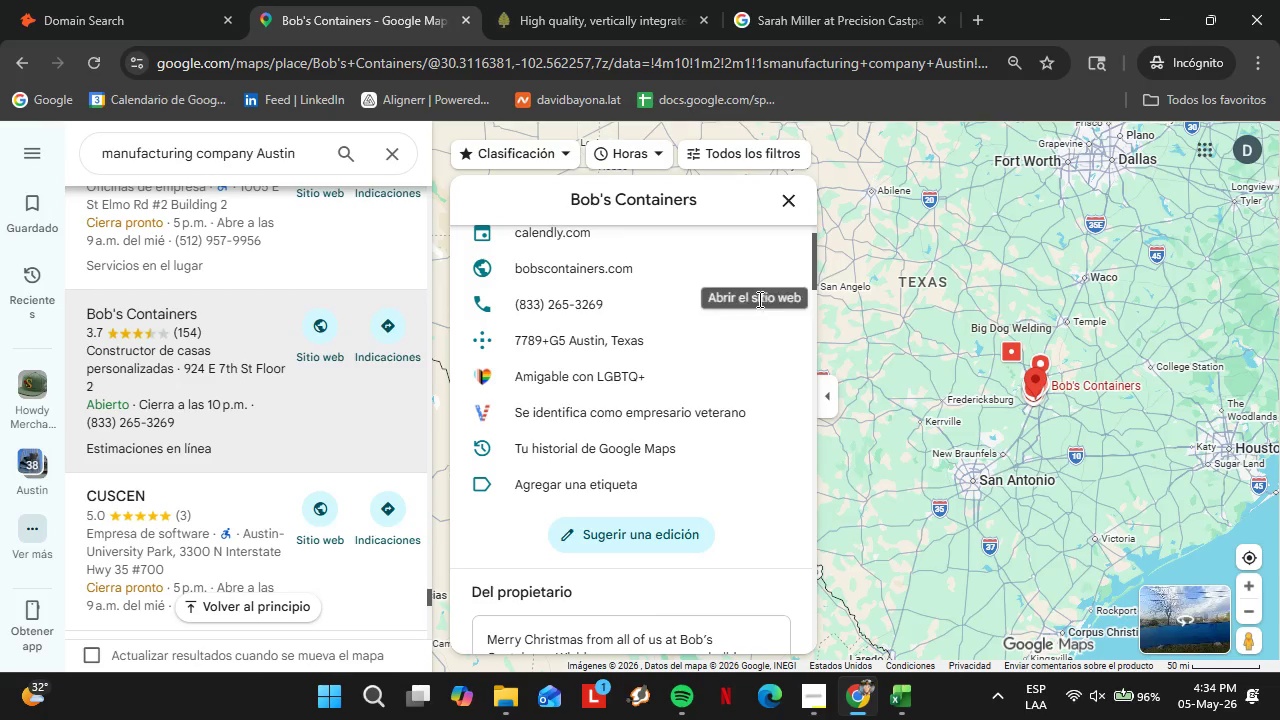 
left_click([781, 275])
 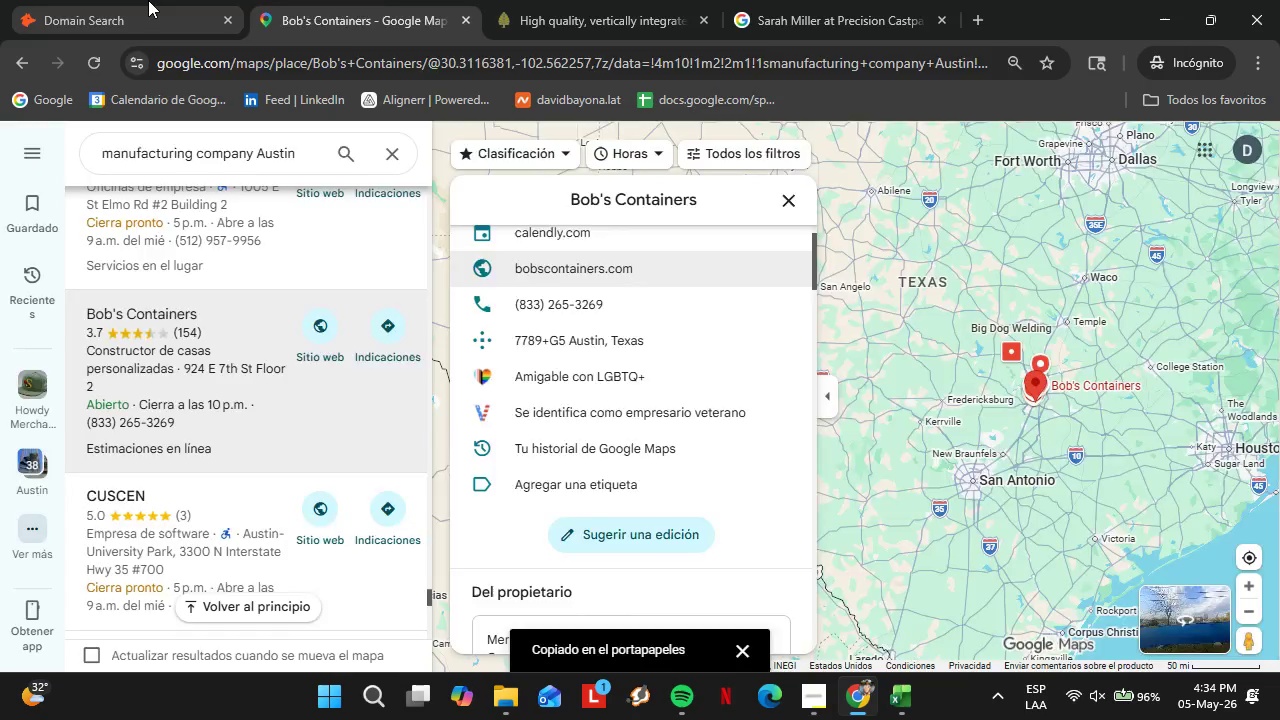 
left_click([148, 0])
 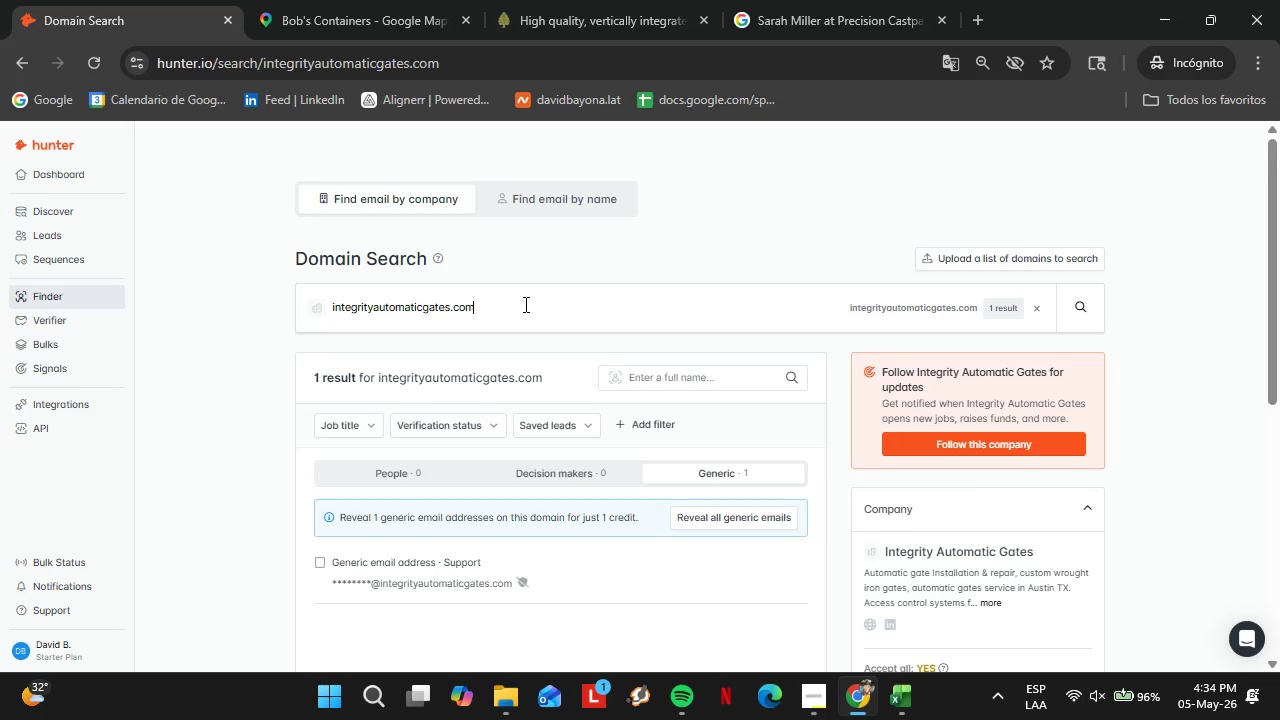 
double_click([524, 304])
 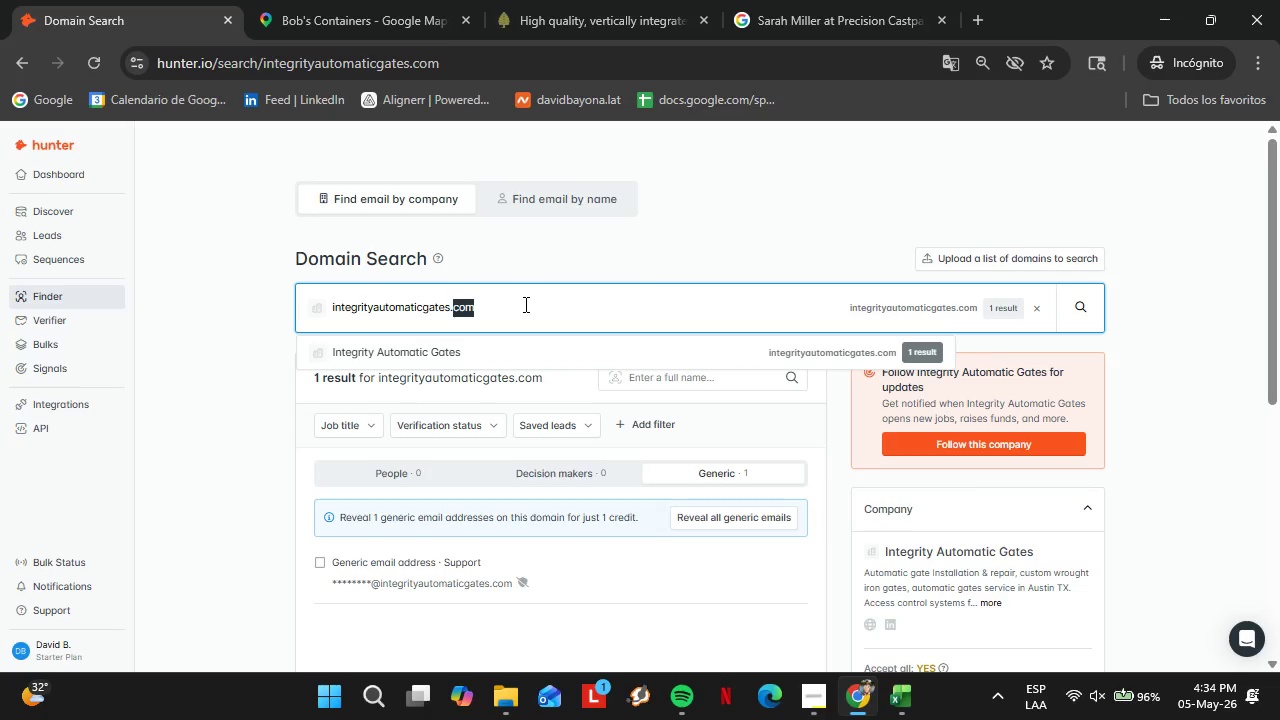 
double_click([524, 304])
 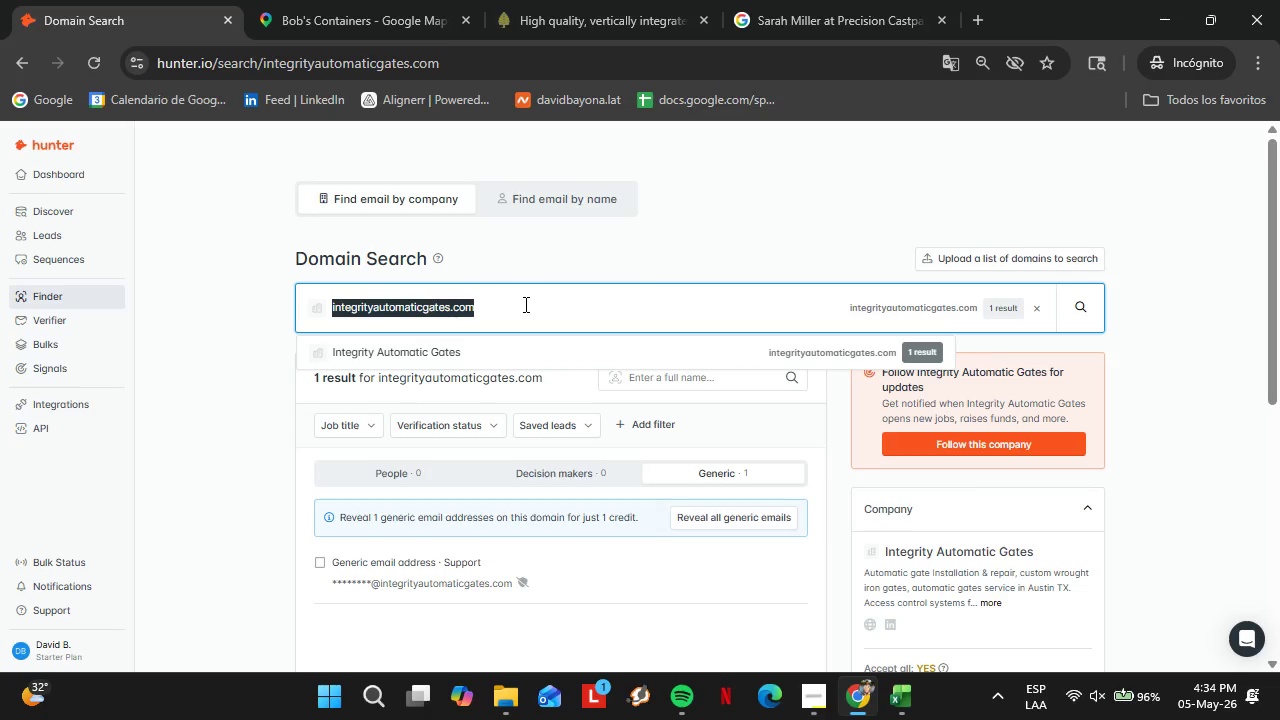 
triple_click([524, 304])
 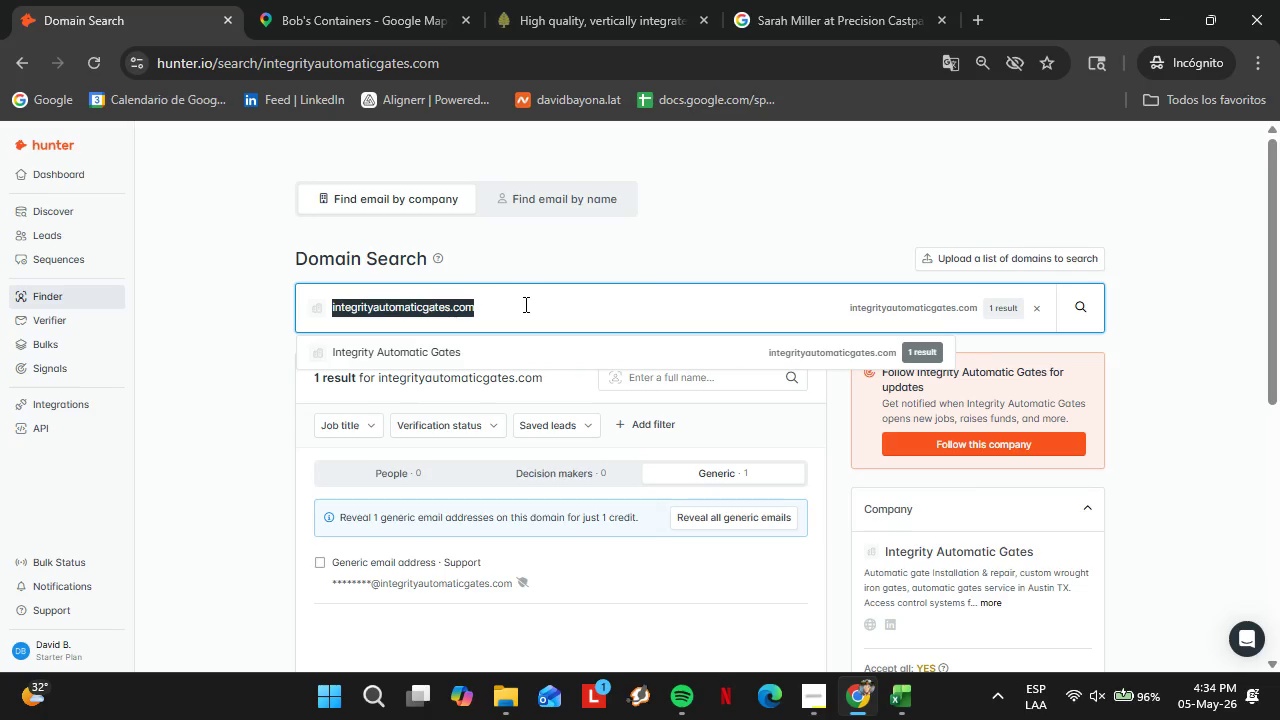 
key(Control+ControlLeft)
 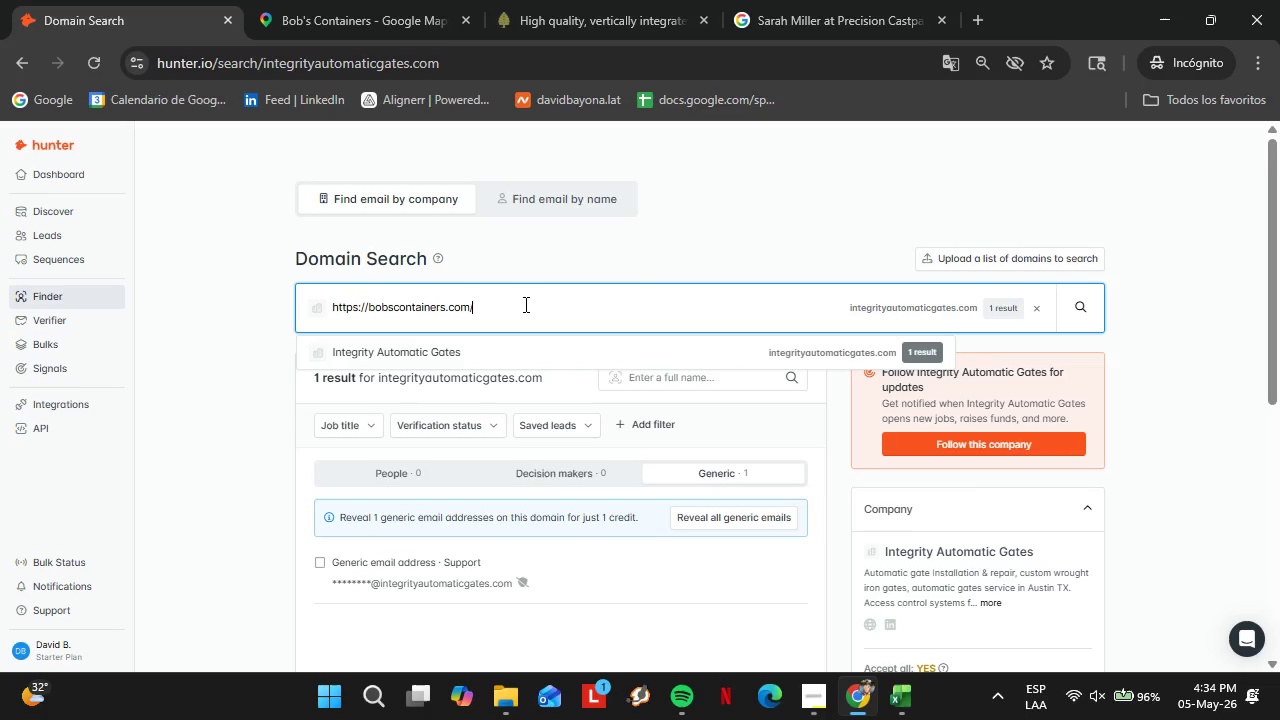 
key(Control+V)
 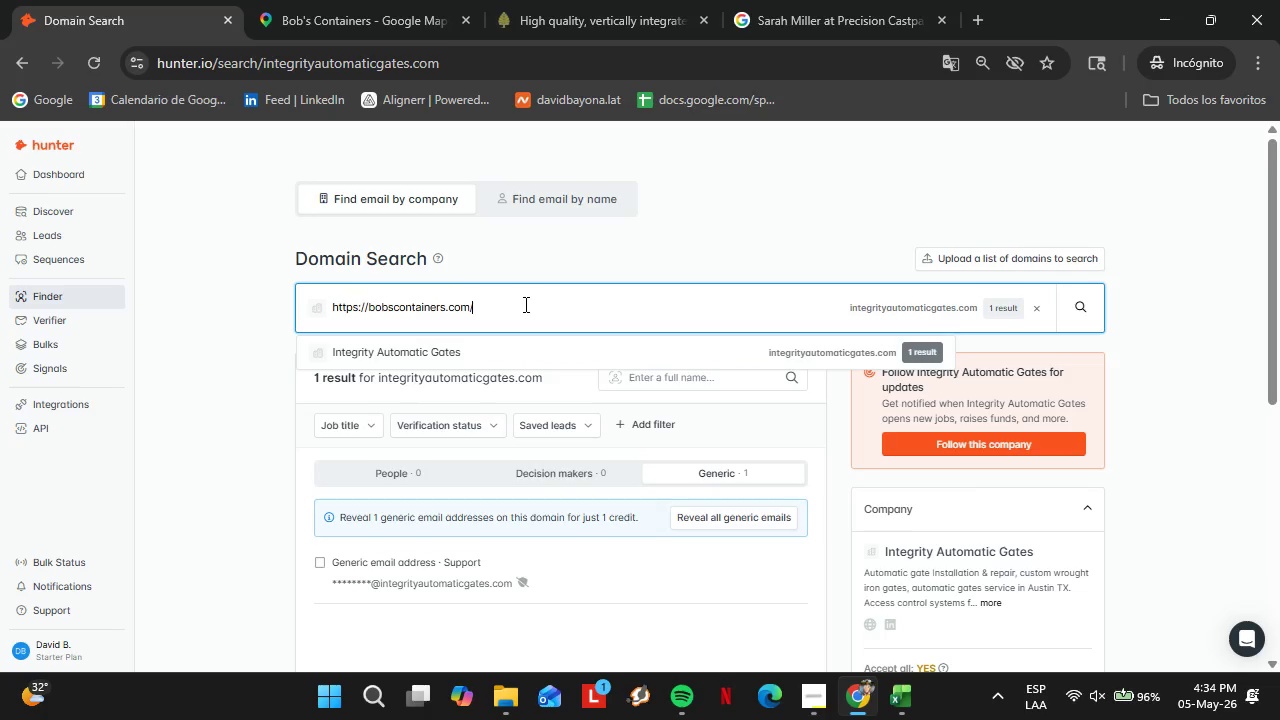 
key(Enter)
 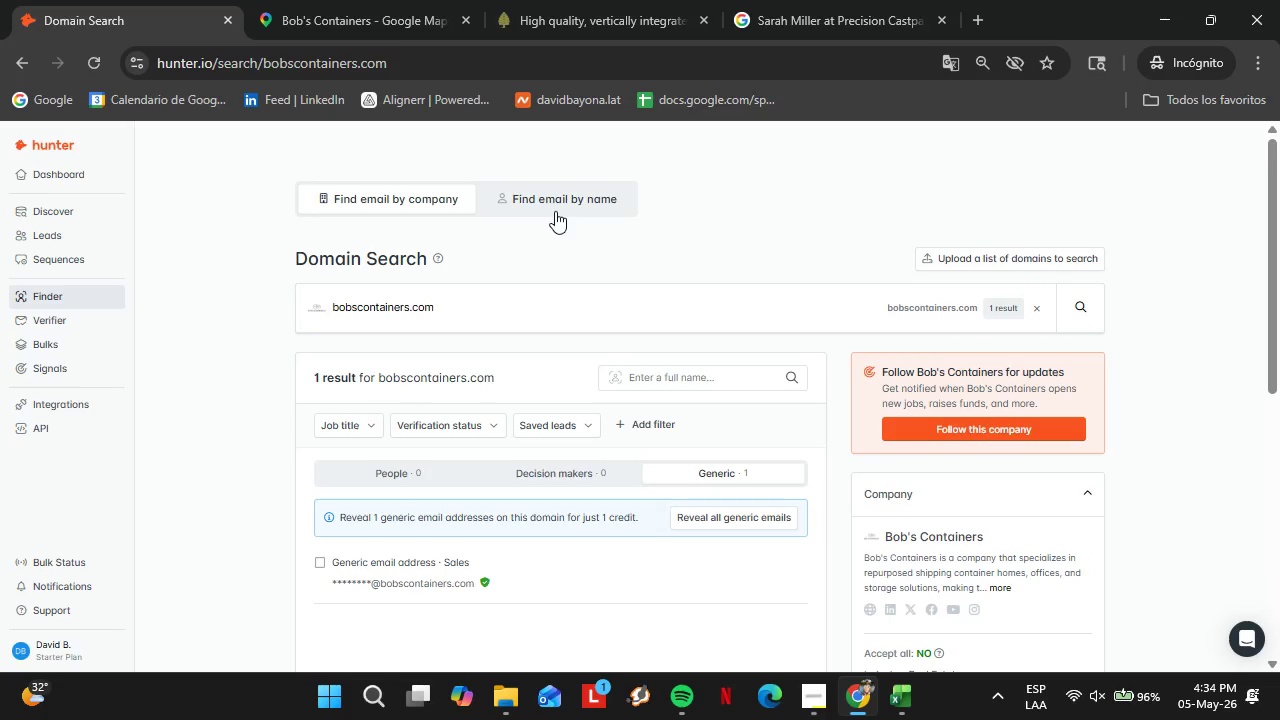 
left_click([400, 0])
 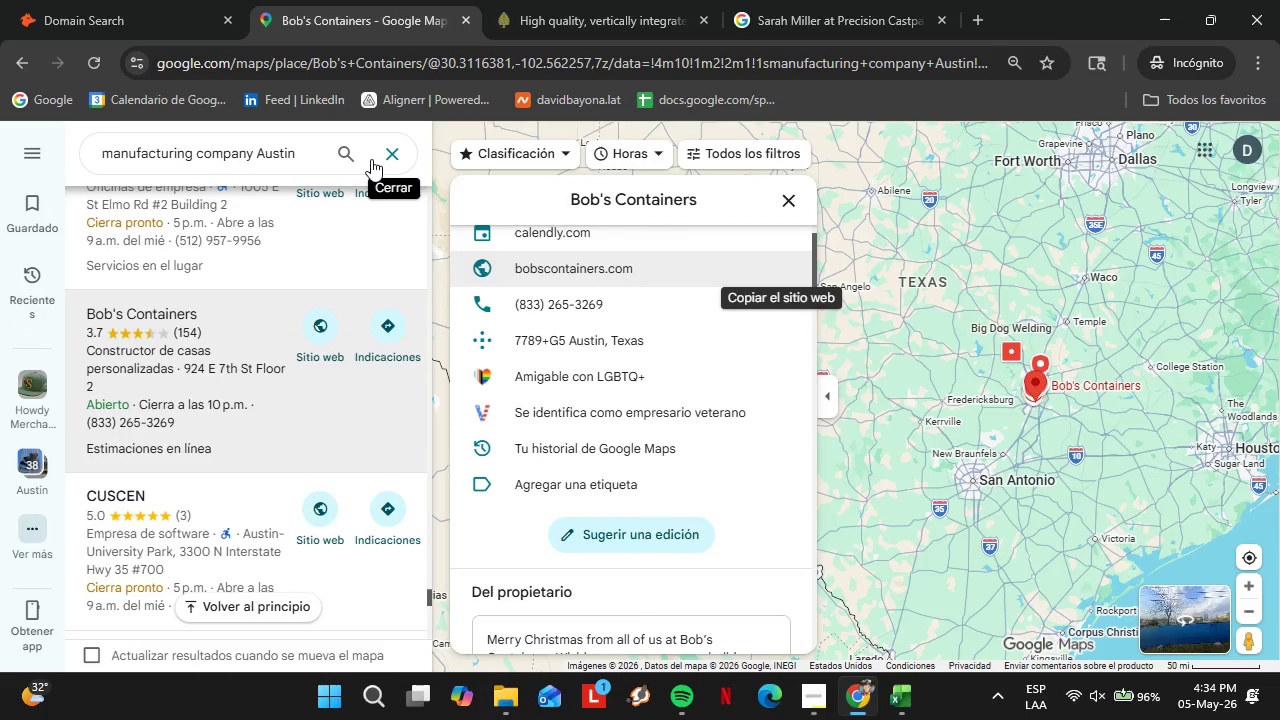 
scroll: coordinate [272, 345], scroll_direction: down, amount: 3.0
 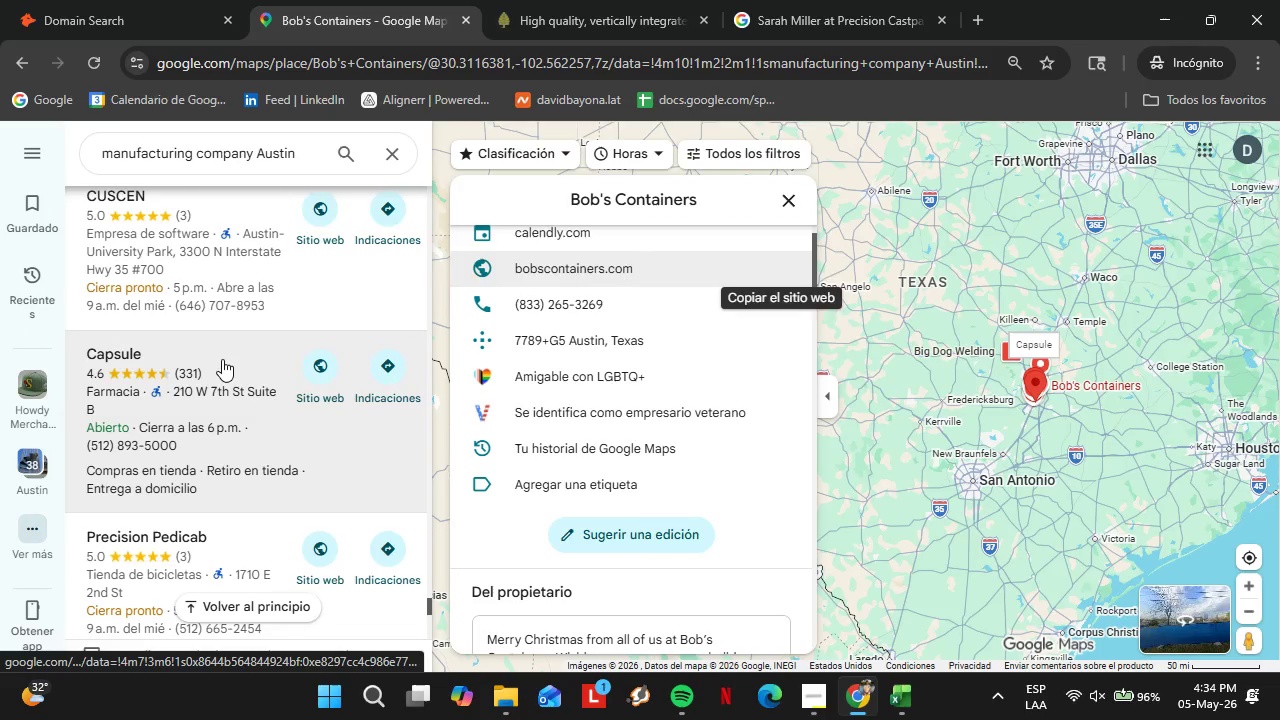 
left_click([222, 359])
 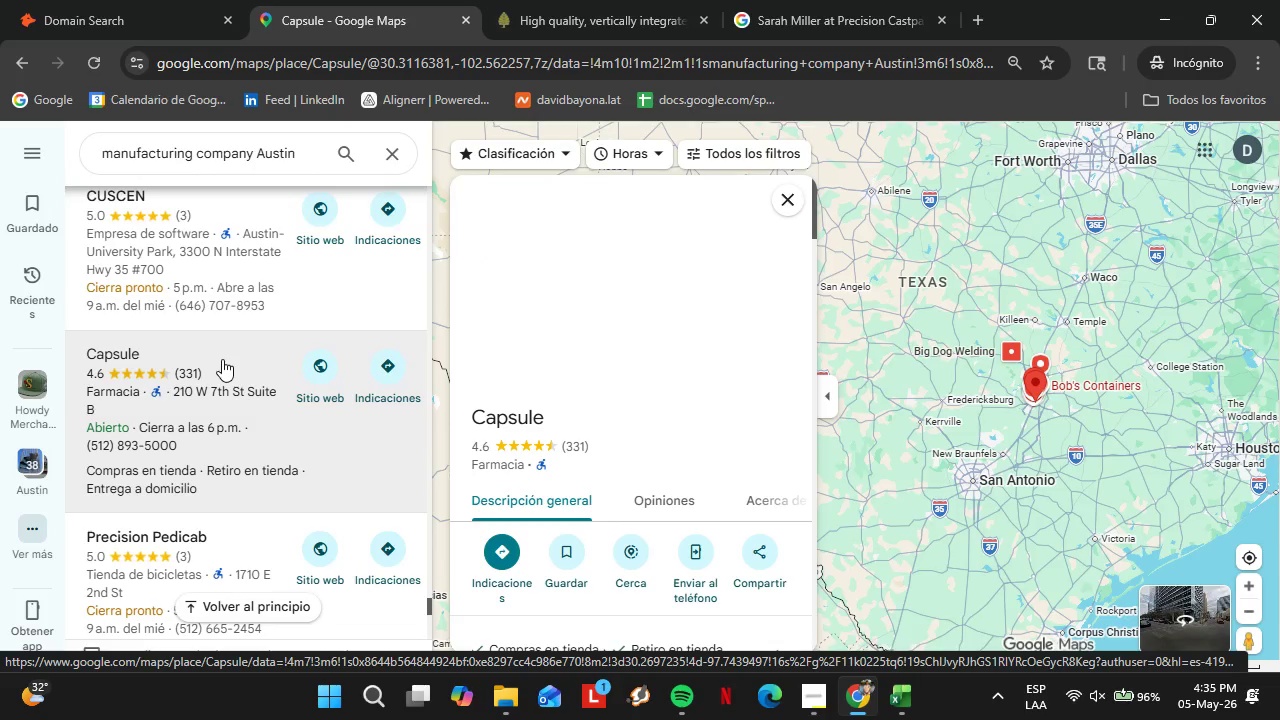 
wait(5.11)
 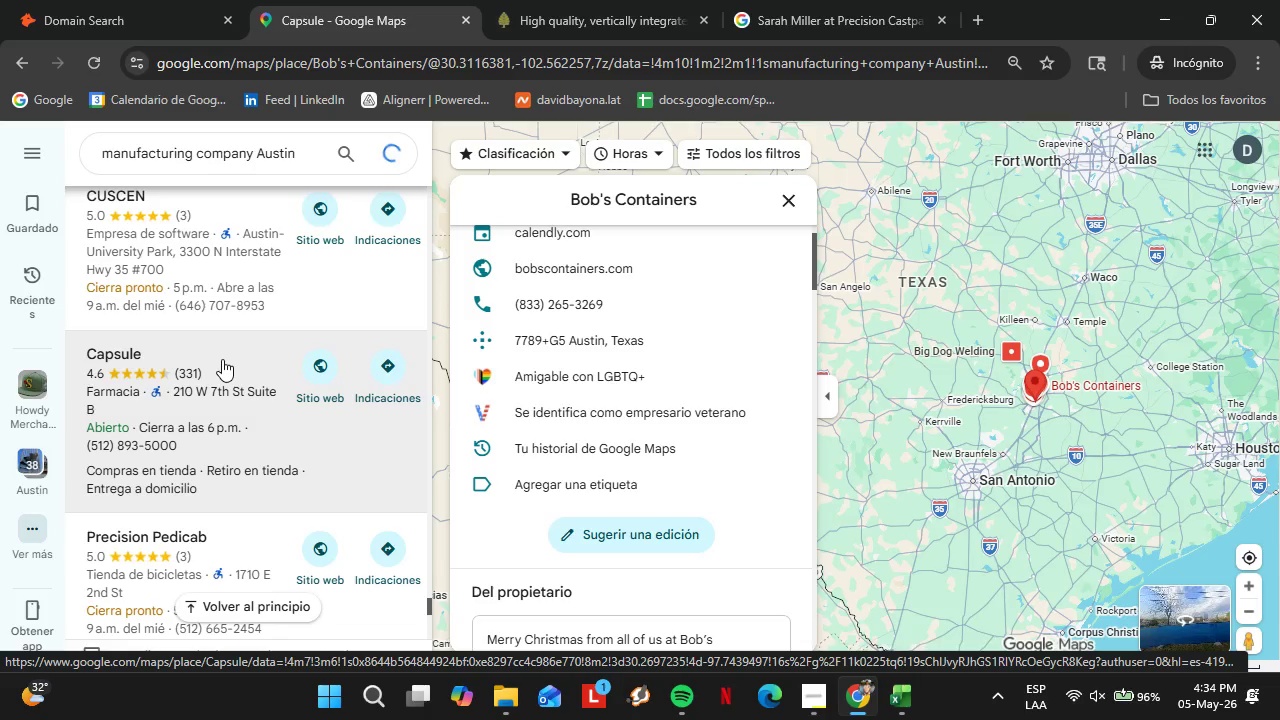 
scroll: coordinate [718, 275], scroll_direction: down, amount: 5.0
 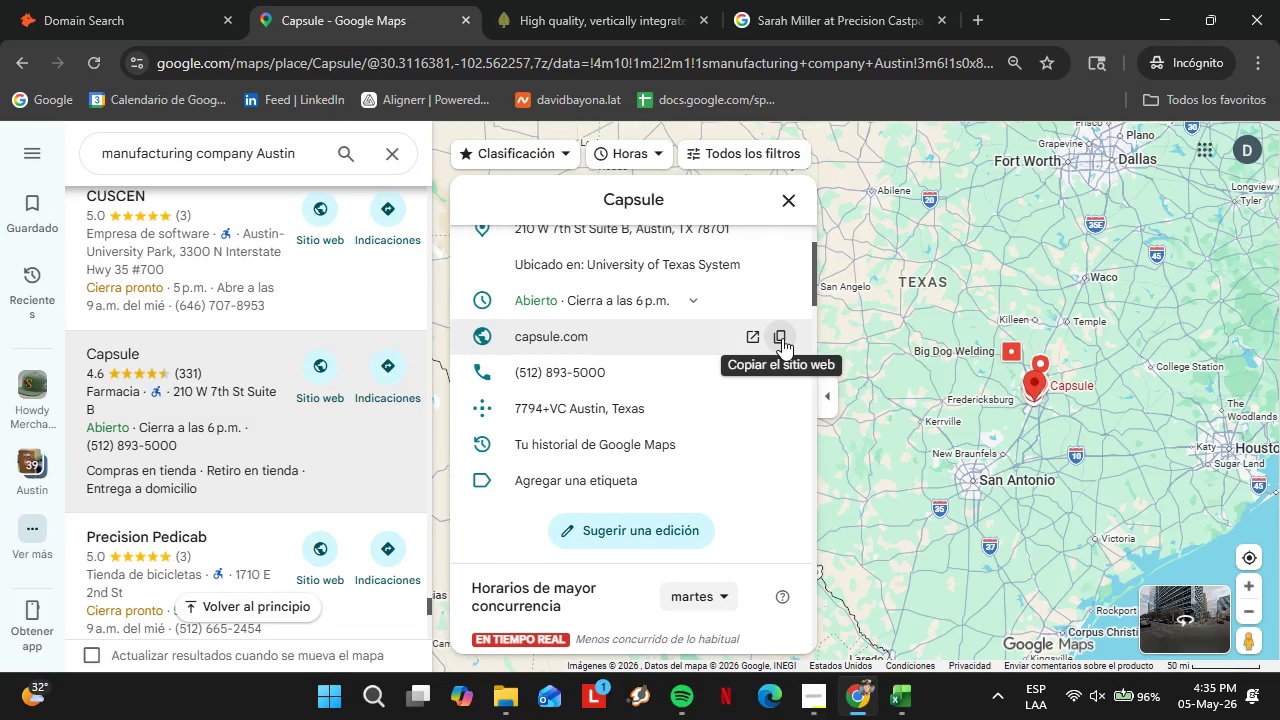 
left_click([782, 338])
 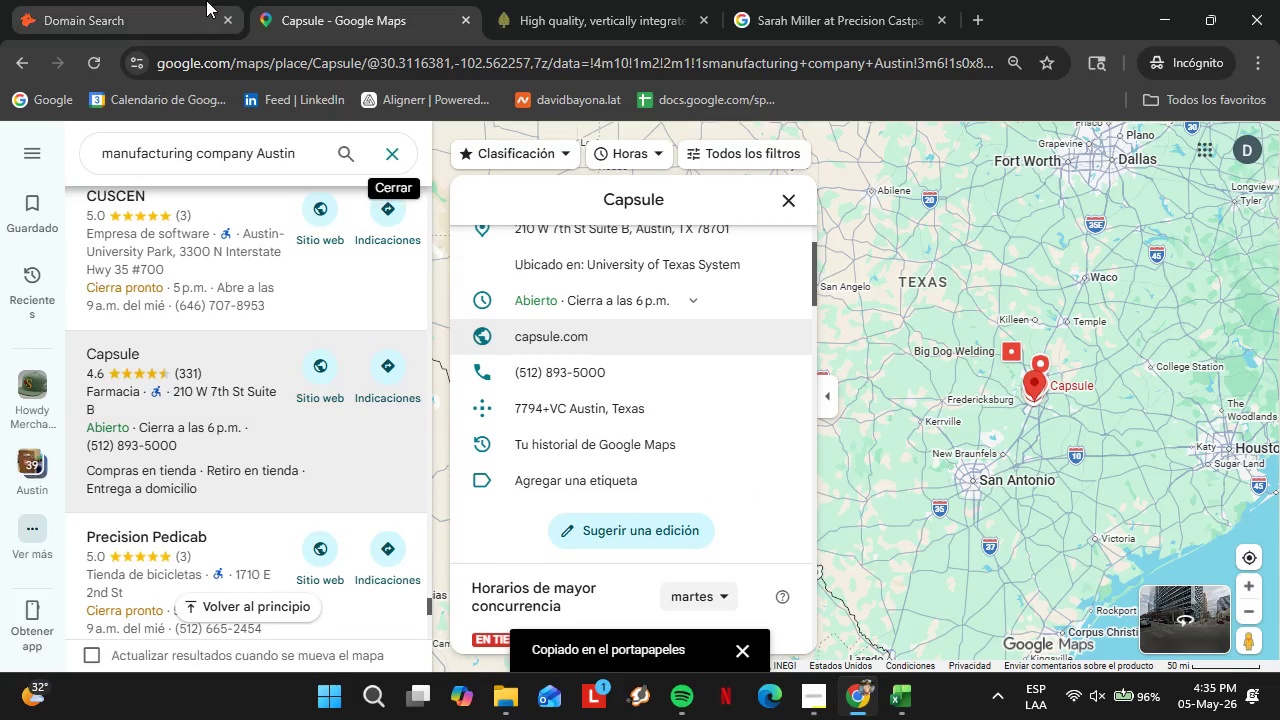 
left_click([146, 0])
 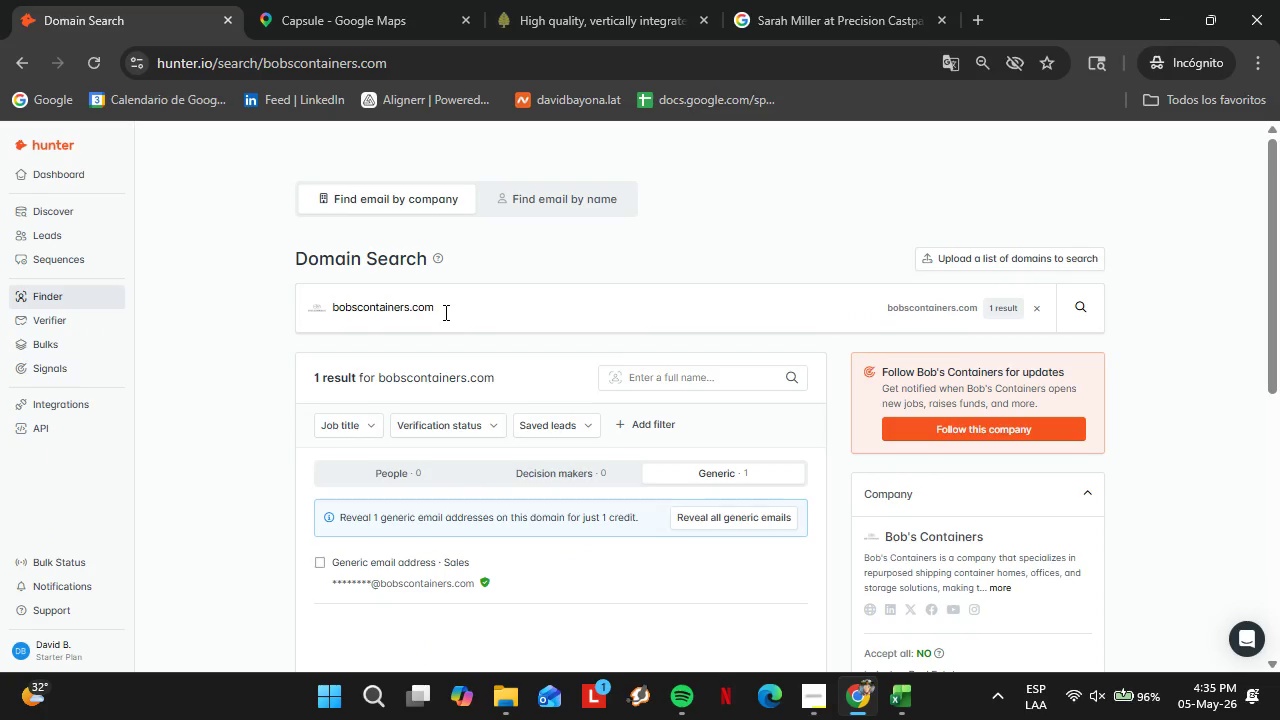 
double_click([444, 312])
 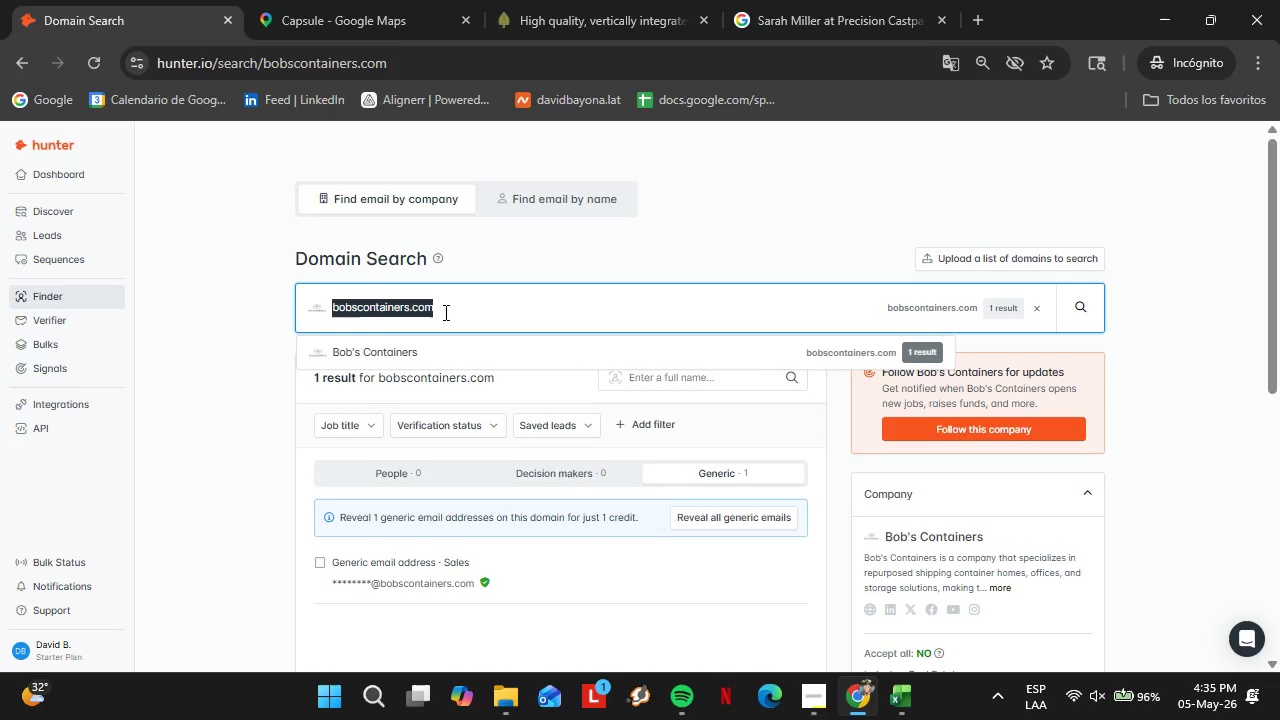 
triple_click([444, 312])
 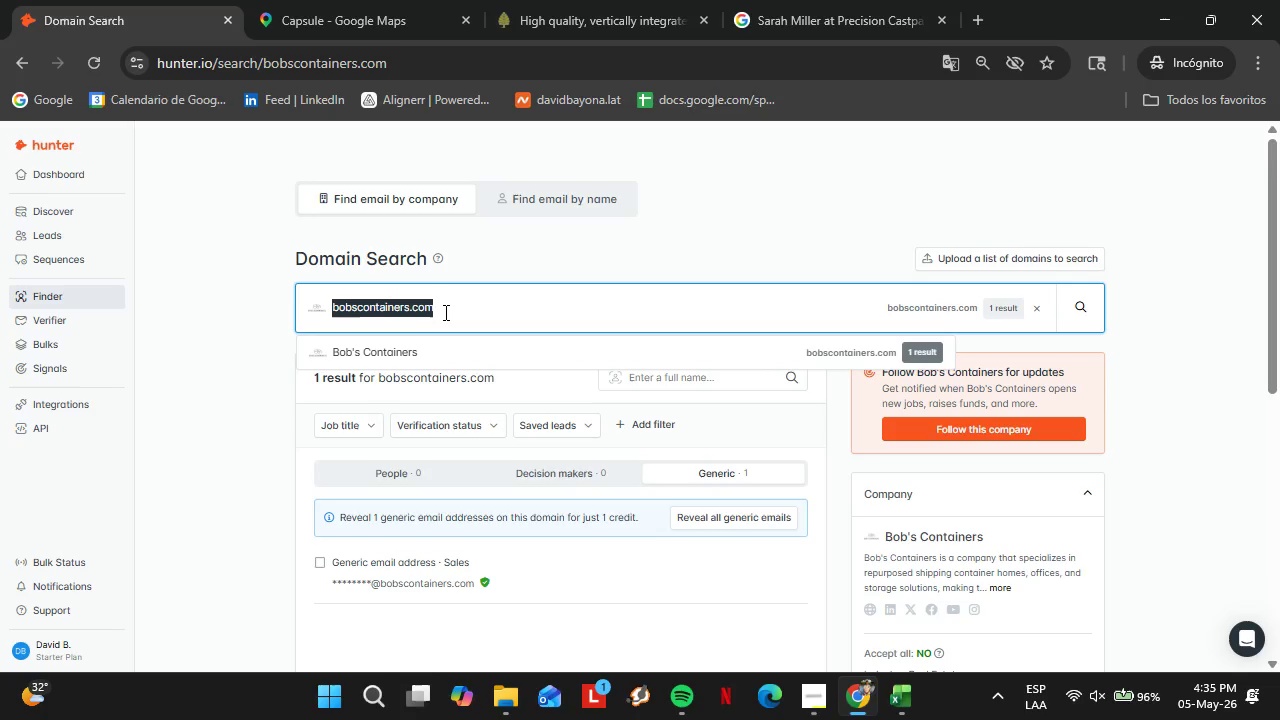 
triple_click([444, 312])
 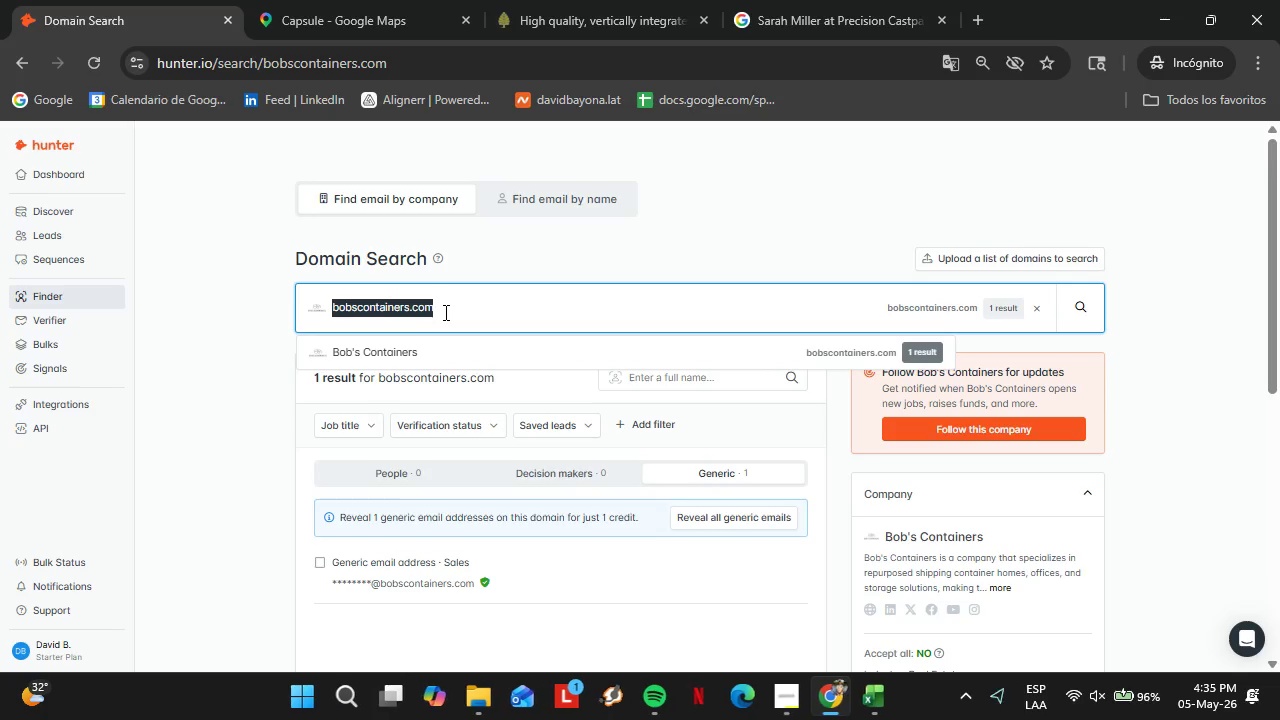 
triple_click([444, 312])
 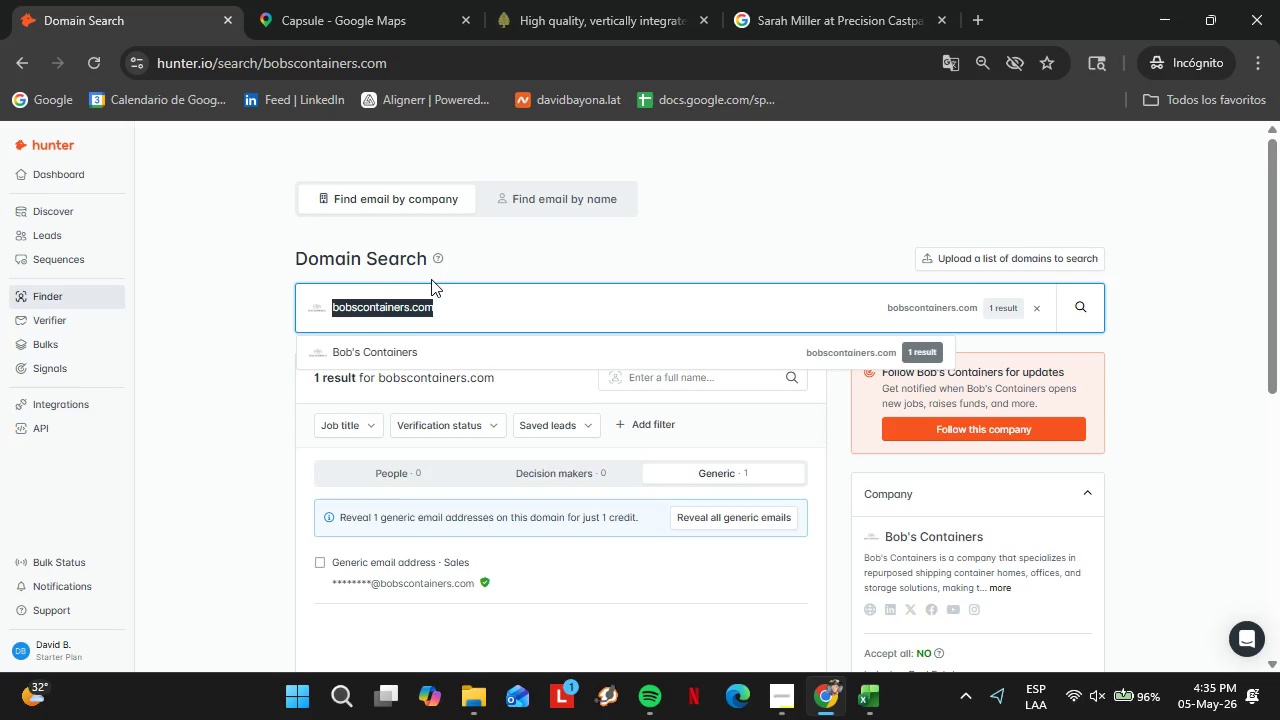 
wait(5.33)
 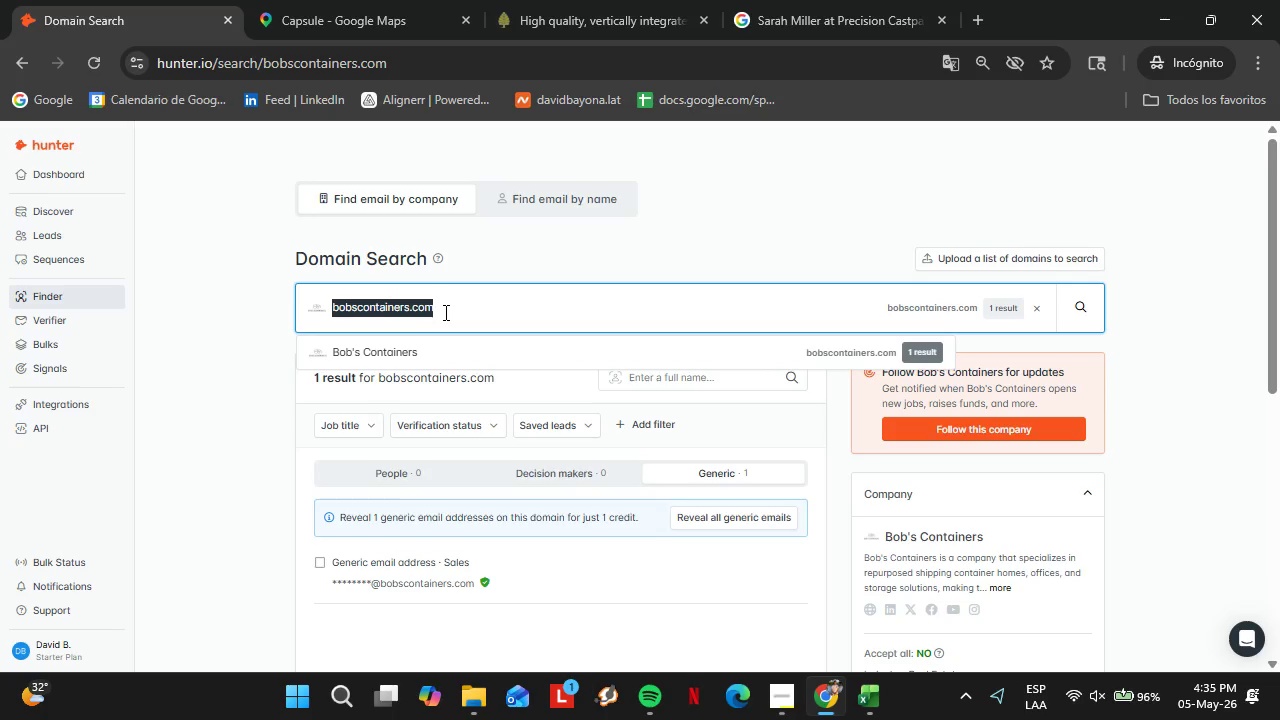 
key(Control+V)
 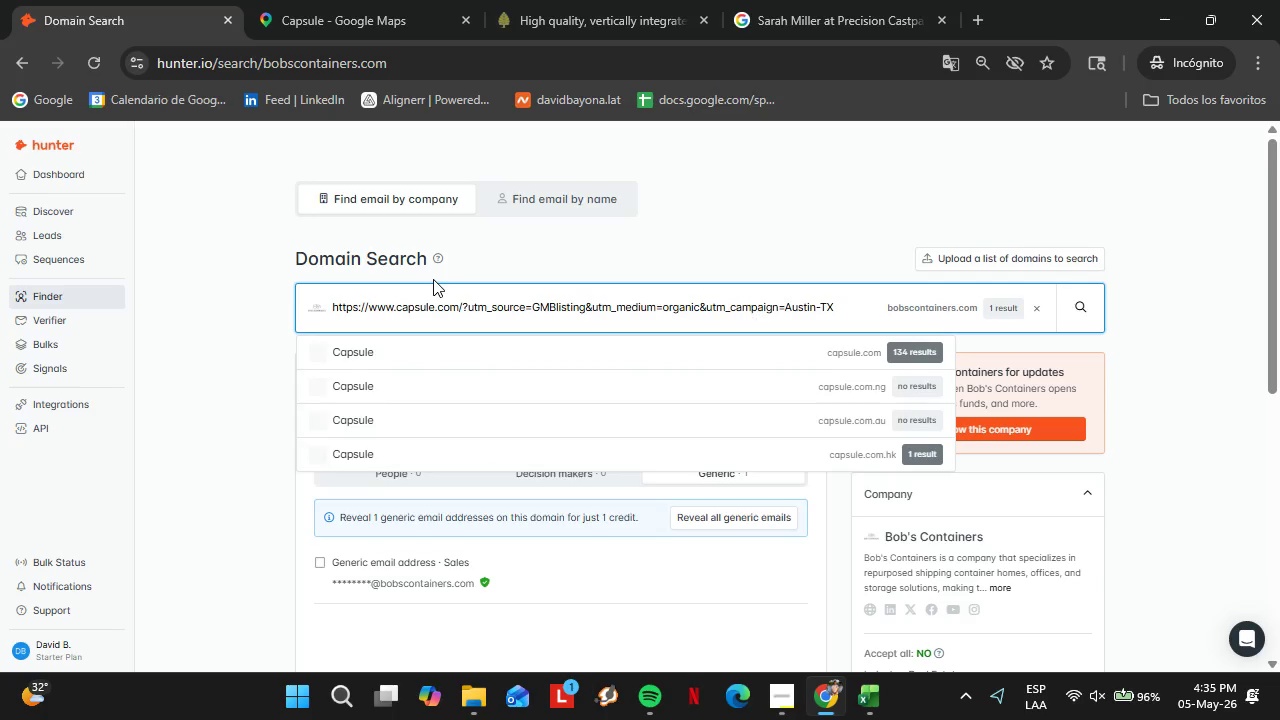 
key(Enter)
 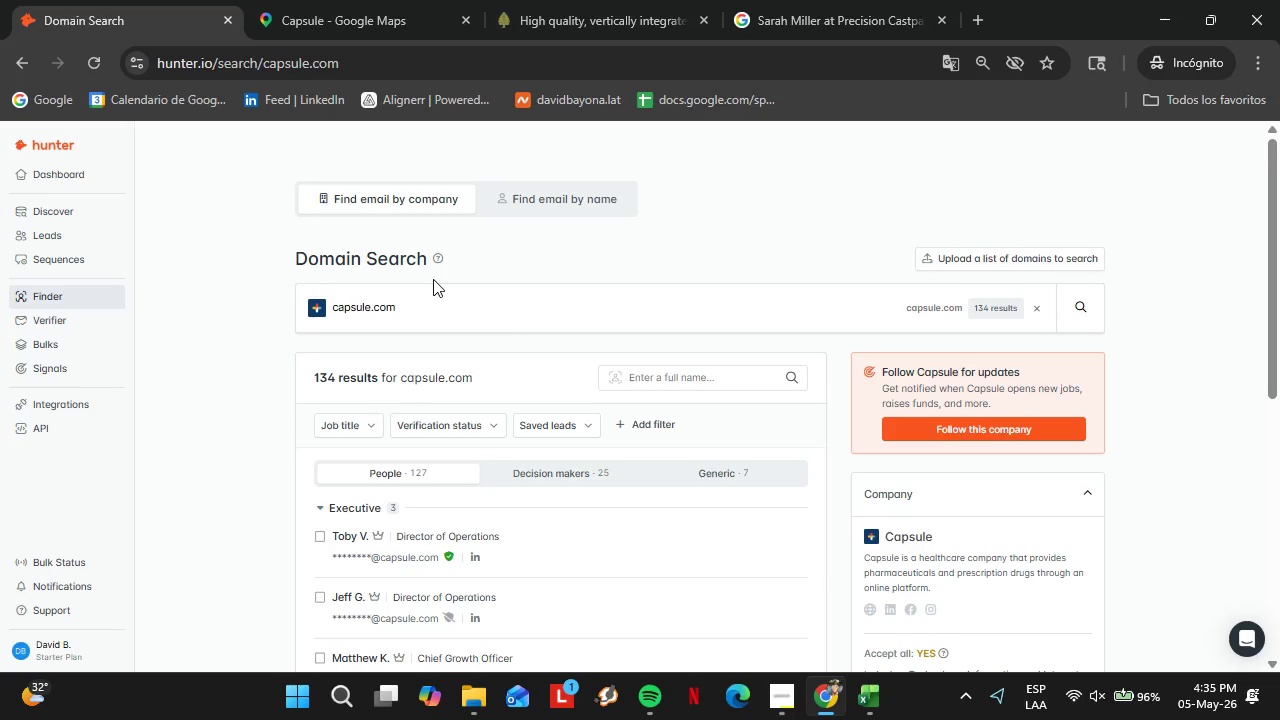 
wait(6.58)
 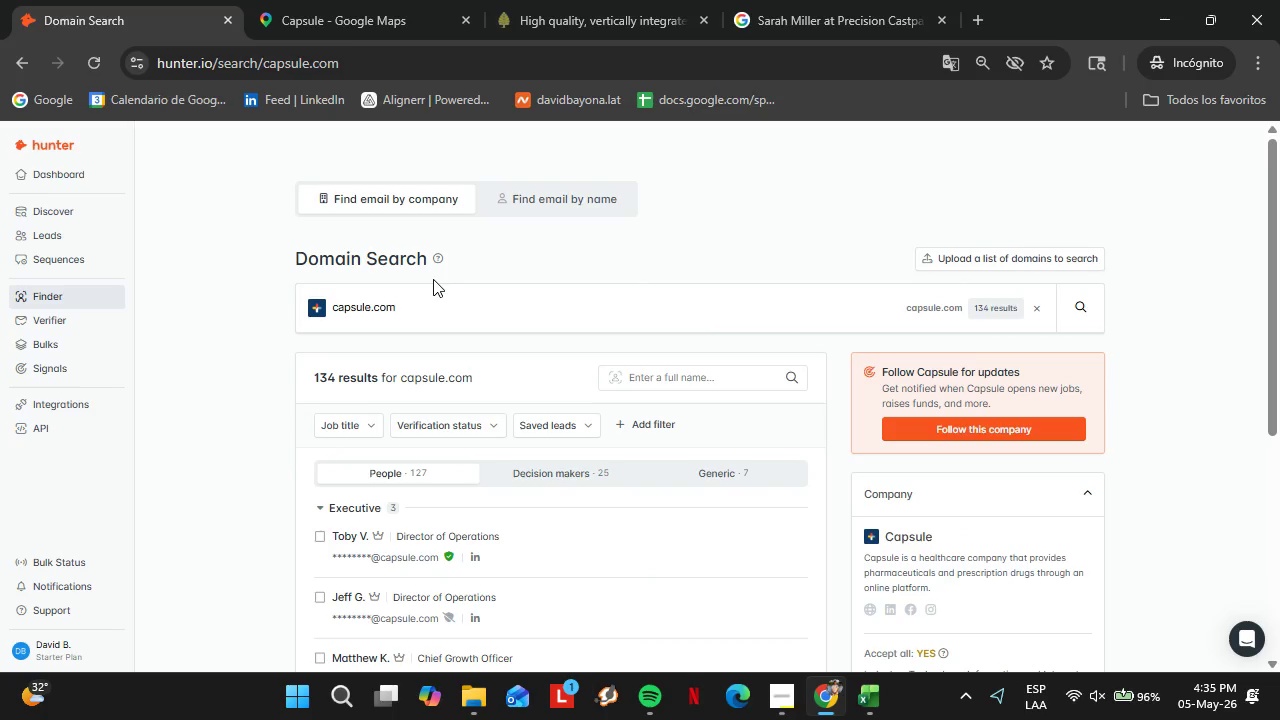 
left_click([560, 473])
 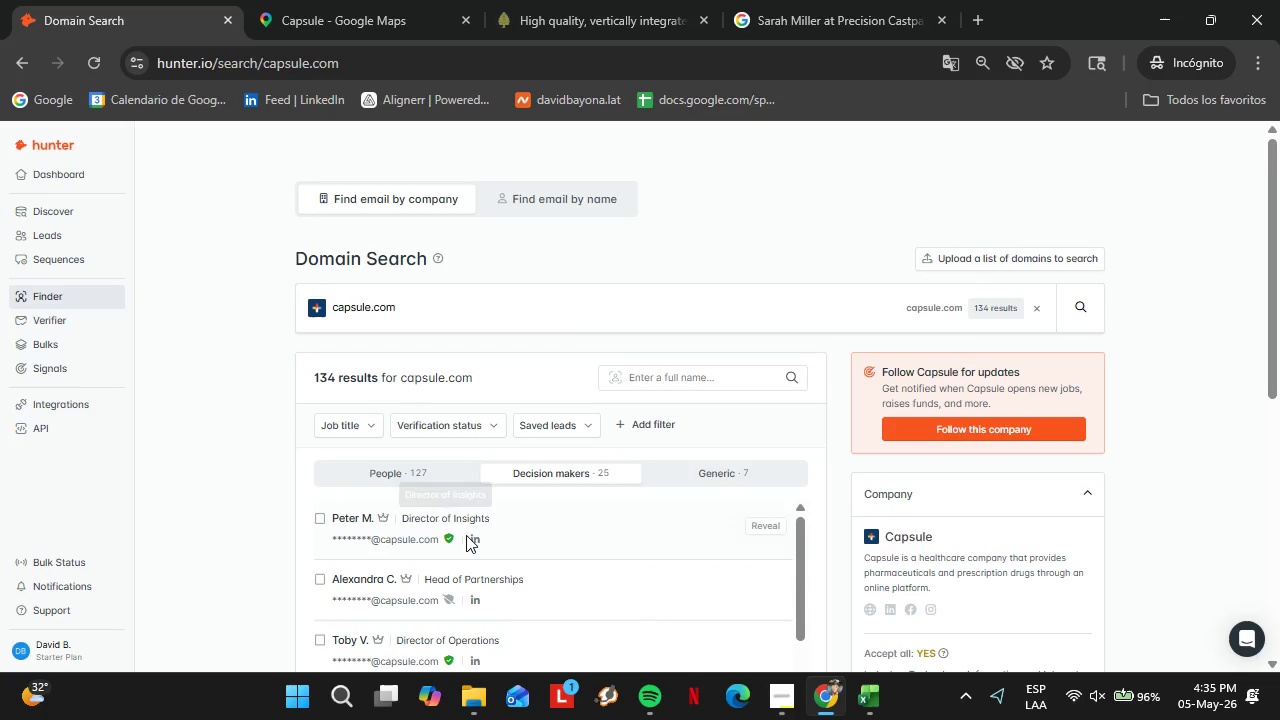 
scroll: coordinate [421, 388], scroll_direction: down, amount: 6.0
 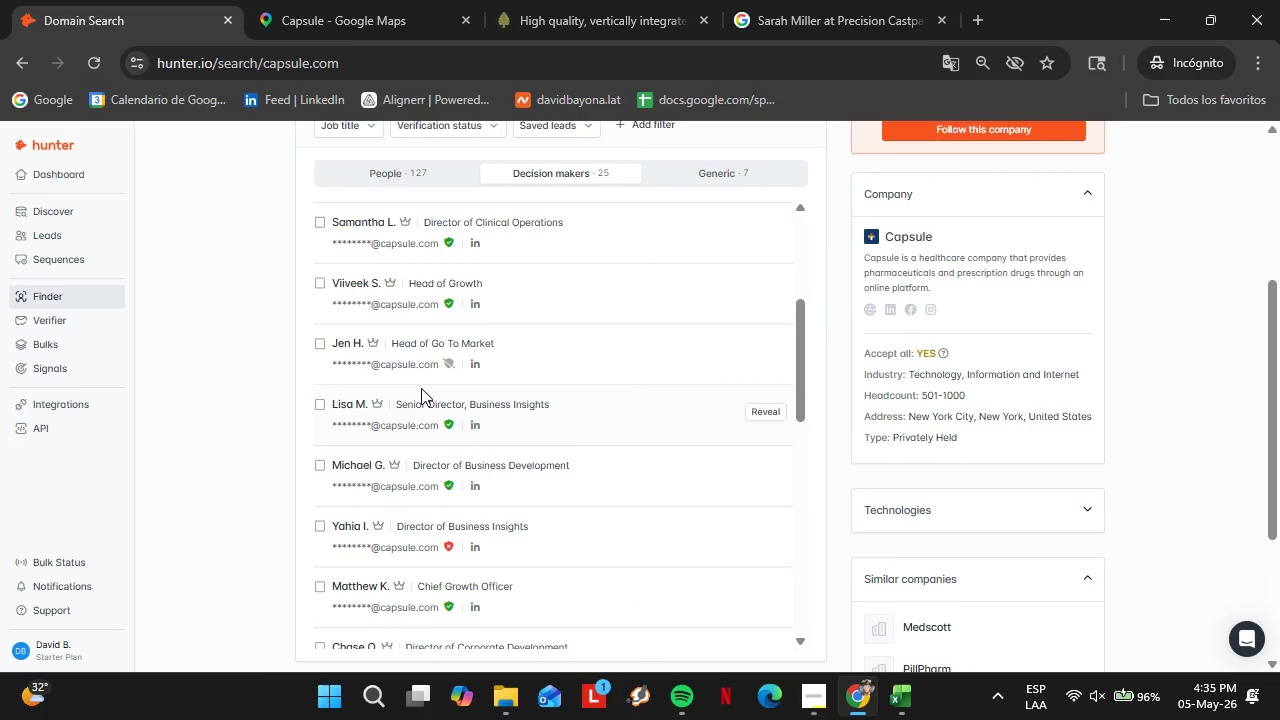 
wait(5.04)
 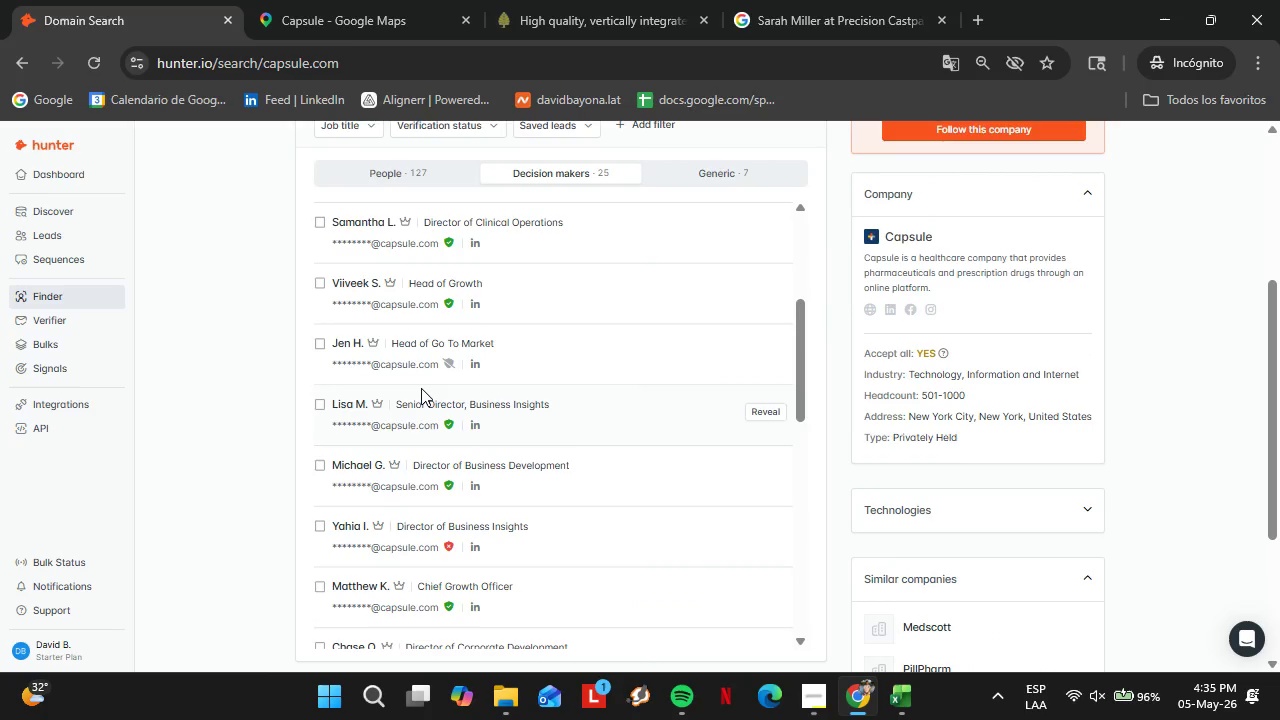 
mouse_move([397, 392])
 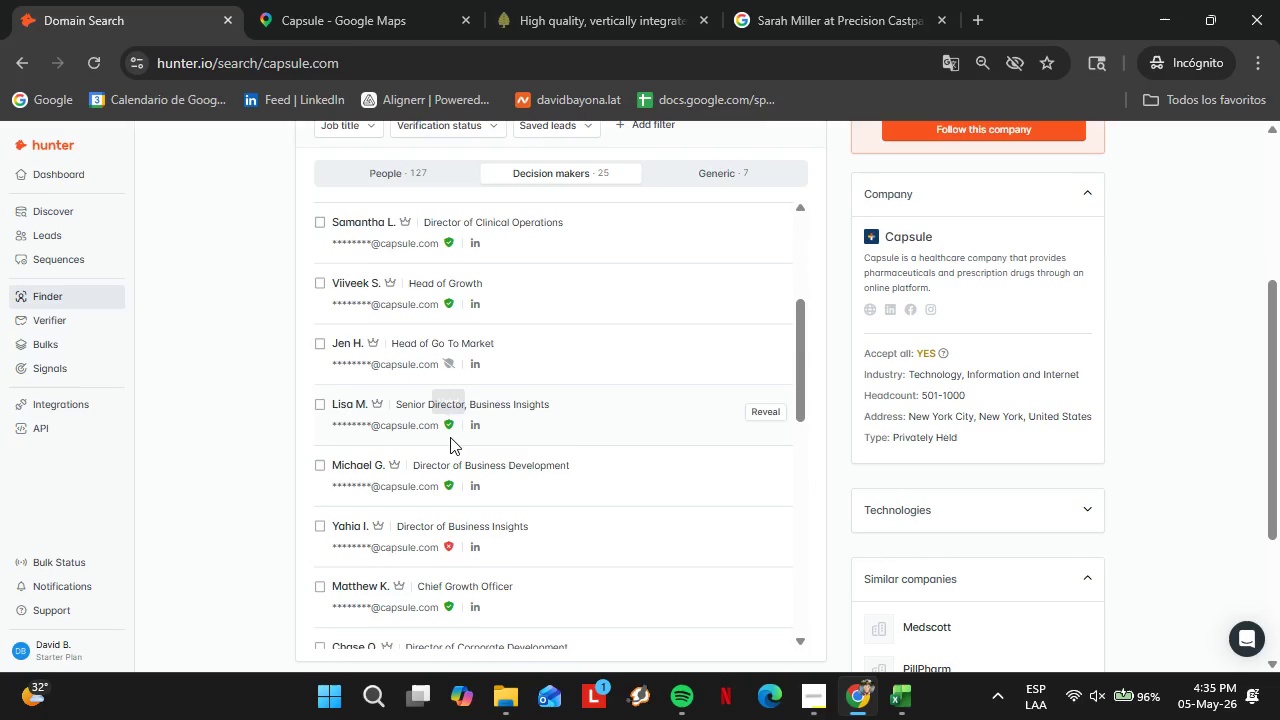 
scroll: coordinate [441, 428], scroll_direction: up, amount: 6.0
 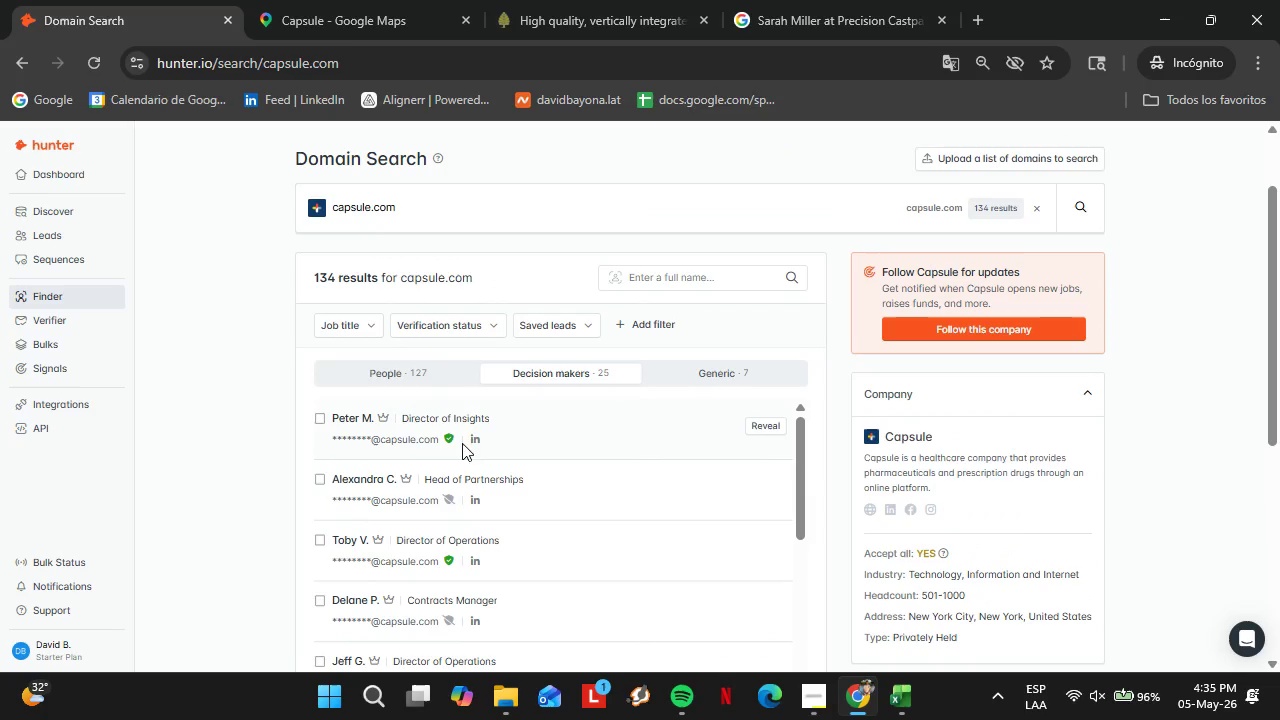 
scroll: coordinate [796, 511], scroll_direction: down, amount: 17.0
 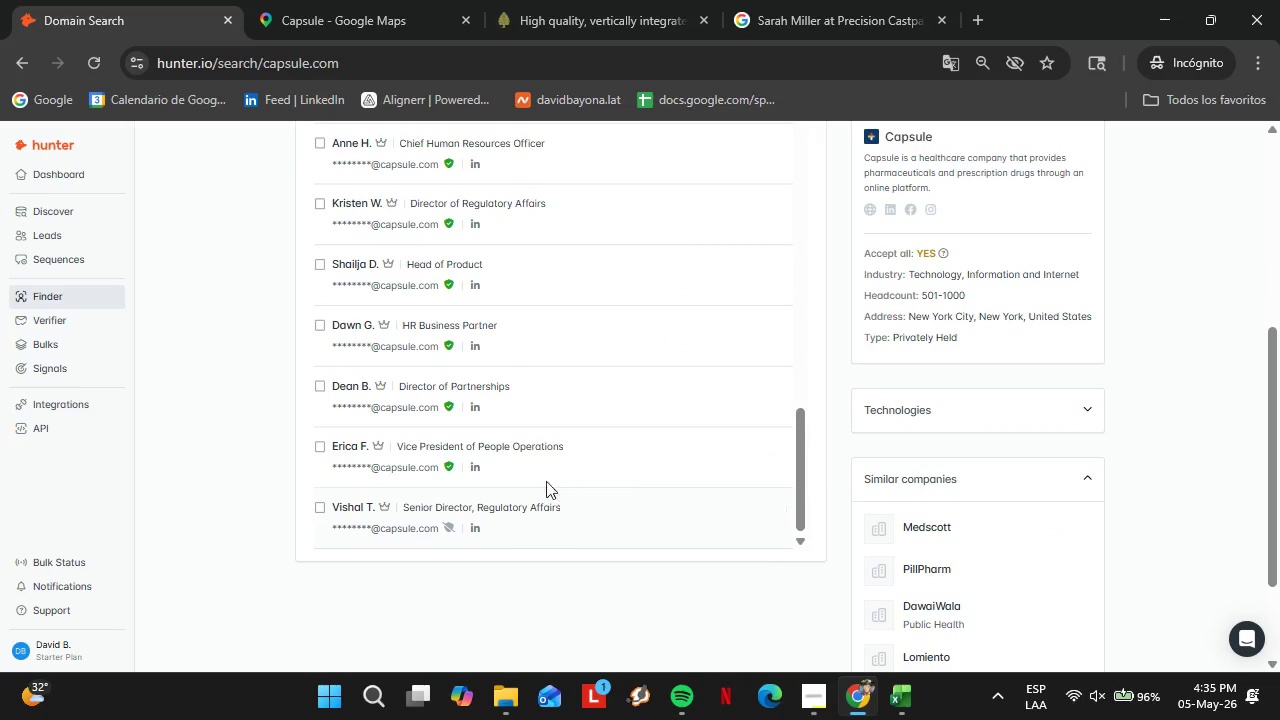 
scroll: coordinate [240, 482], scroll_direction: up, amount: 25.0
 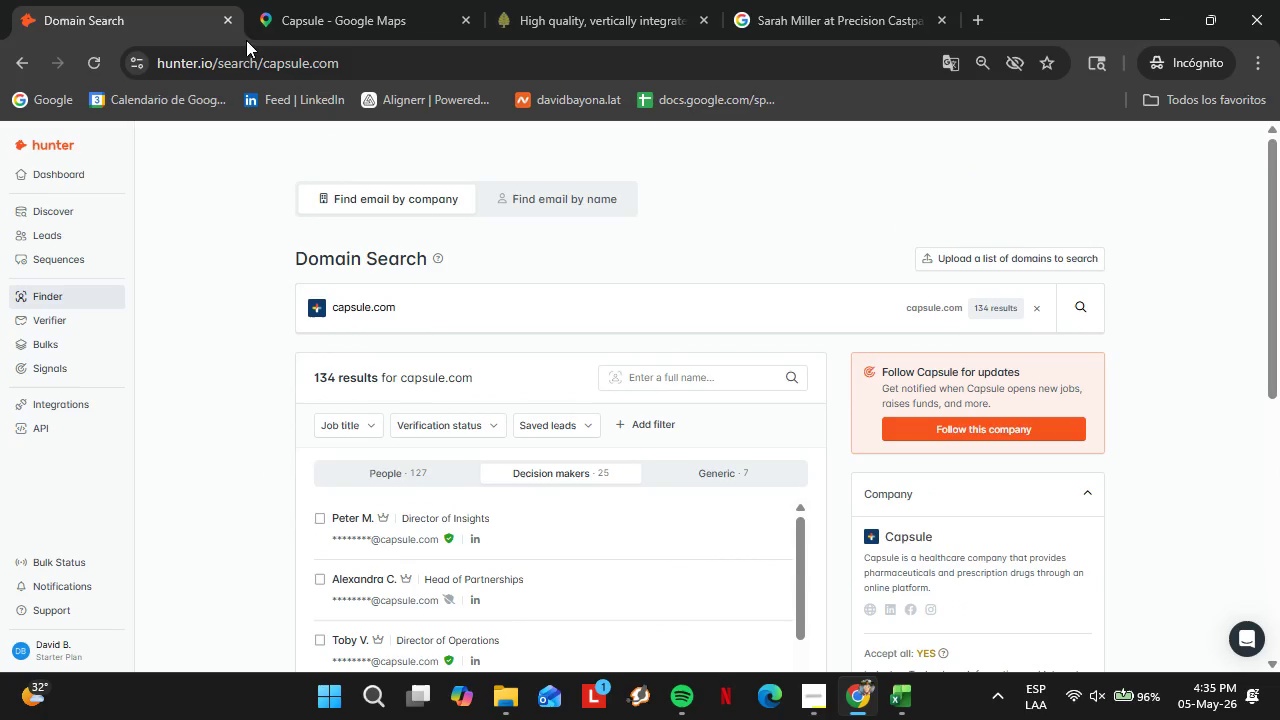 
left_click([317, 0])
 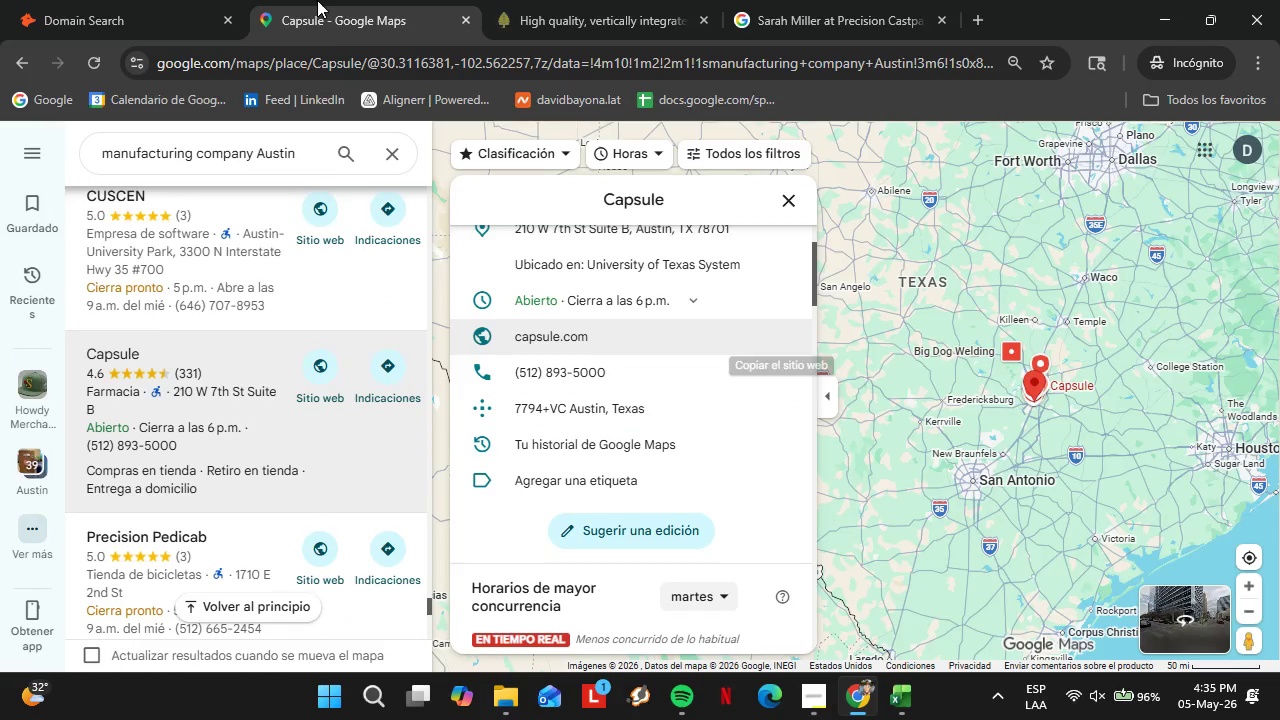 
scroll: coordinate [248, 376], scroll_direction: down, amount: 2.0
 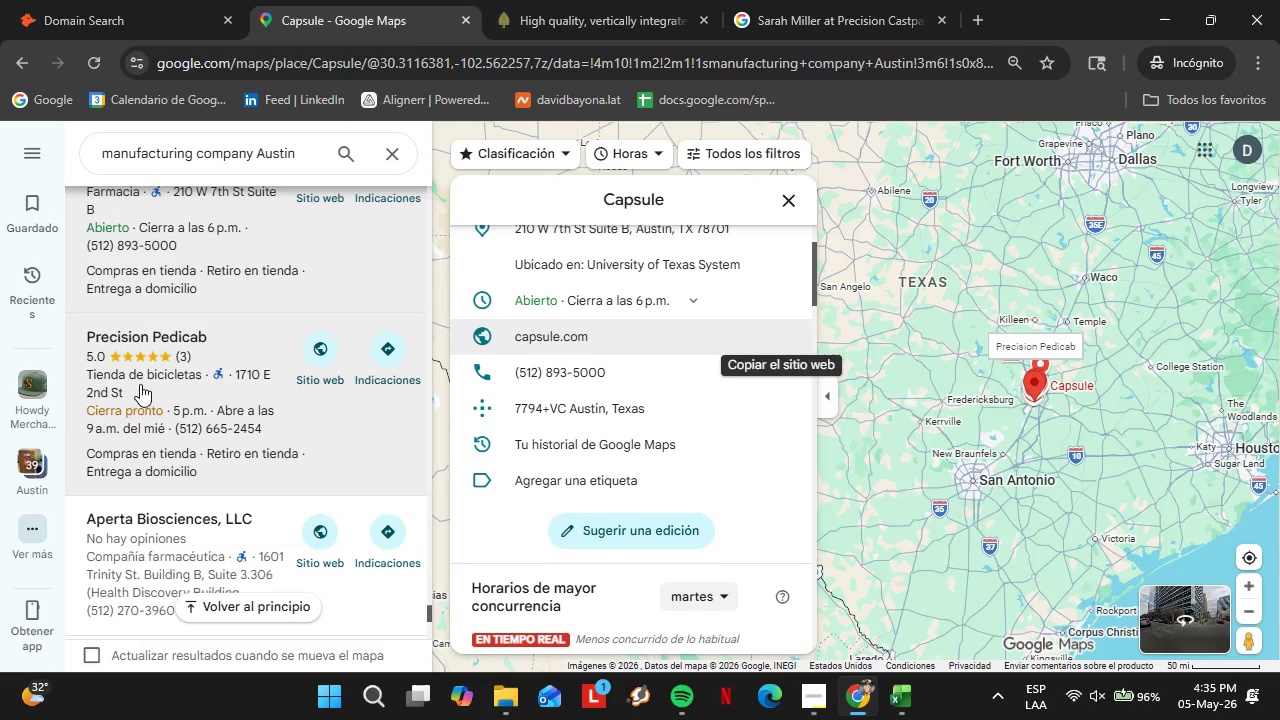 
left_click([169, 377])
 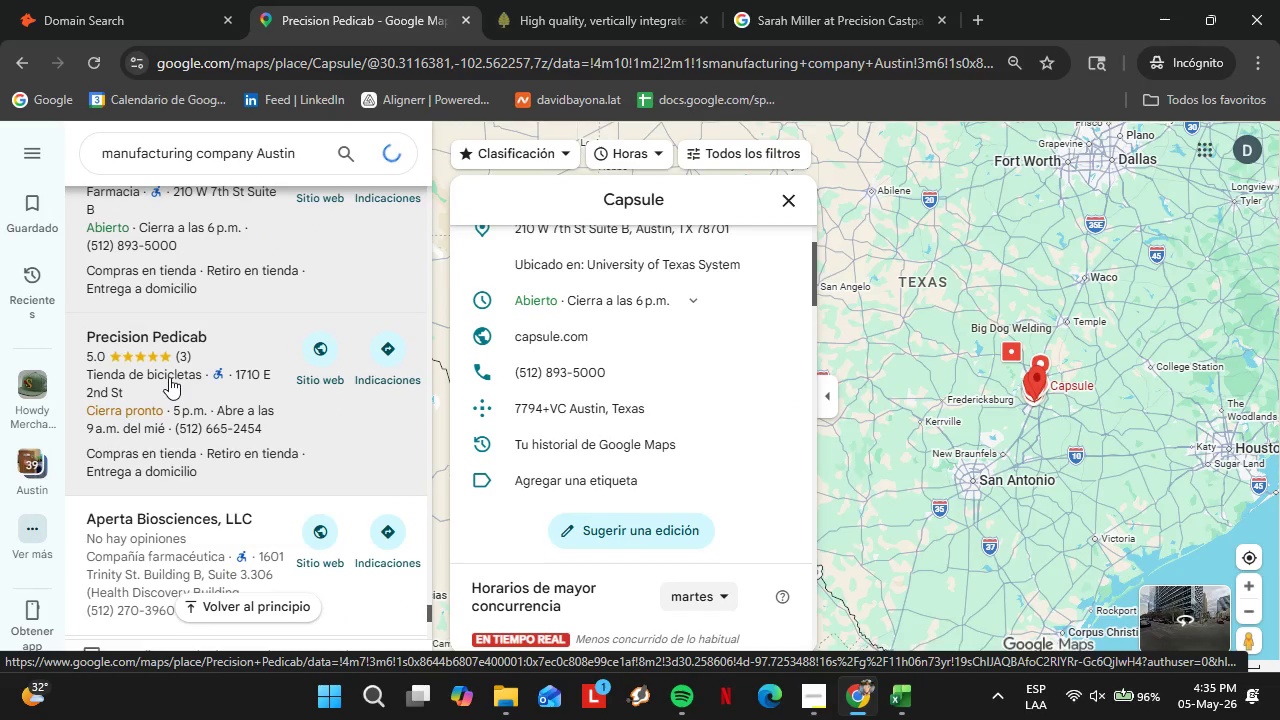 
wait(9.33)
 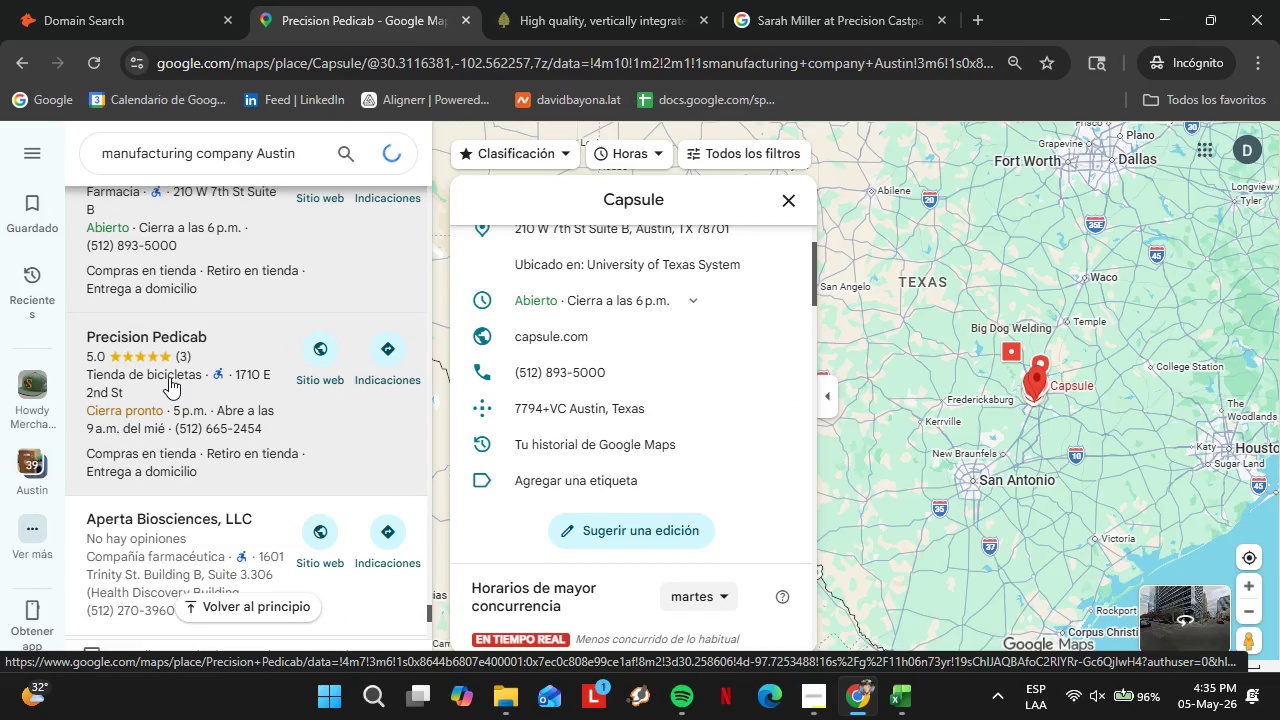 
scroll: coordinate [746, 406], scroll_direction: down, amount: 3.0
 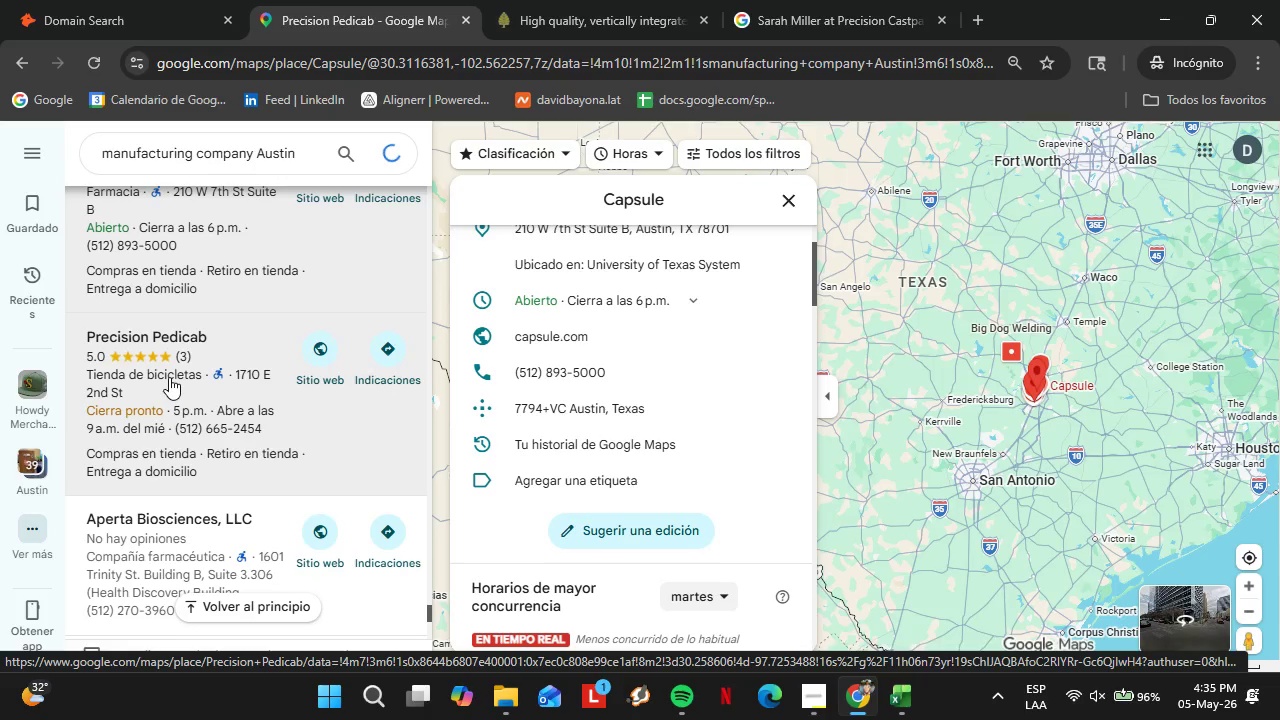 
left_click([770, 521])
 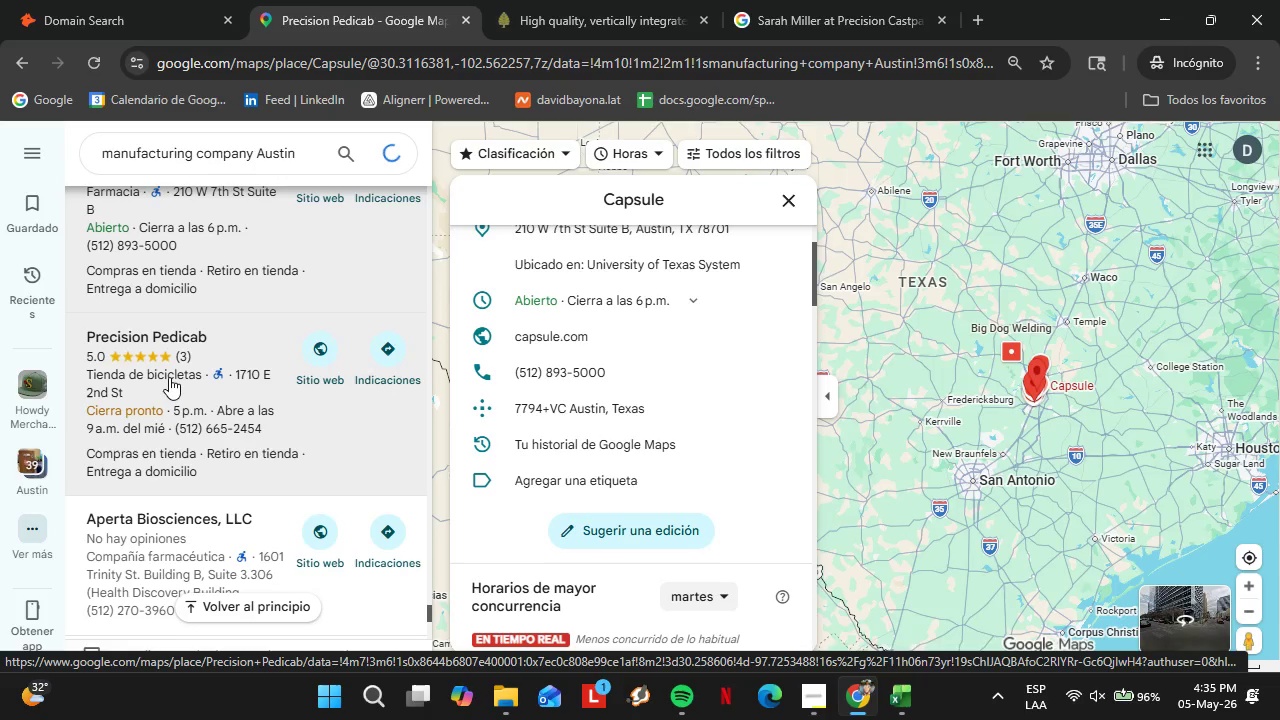 
left_click([20, 0])
 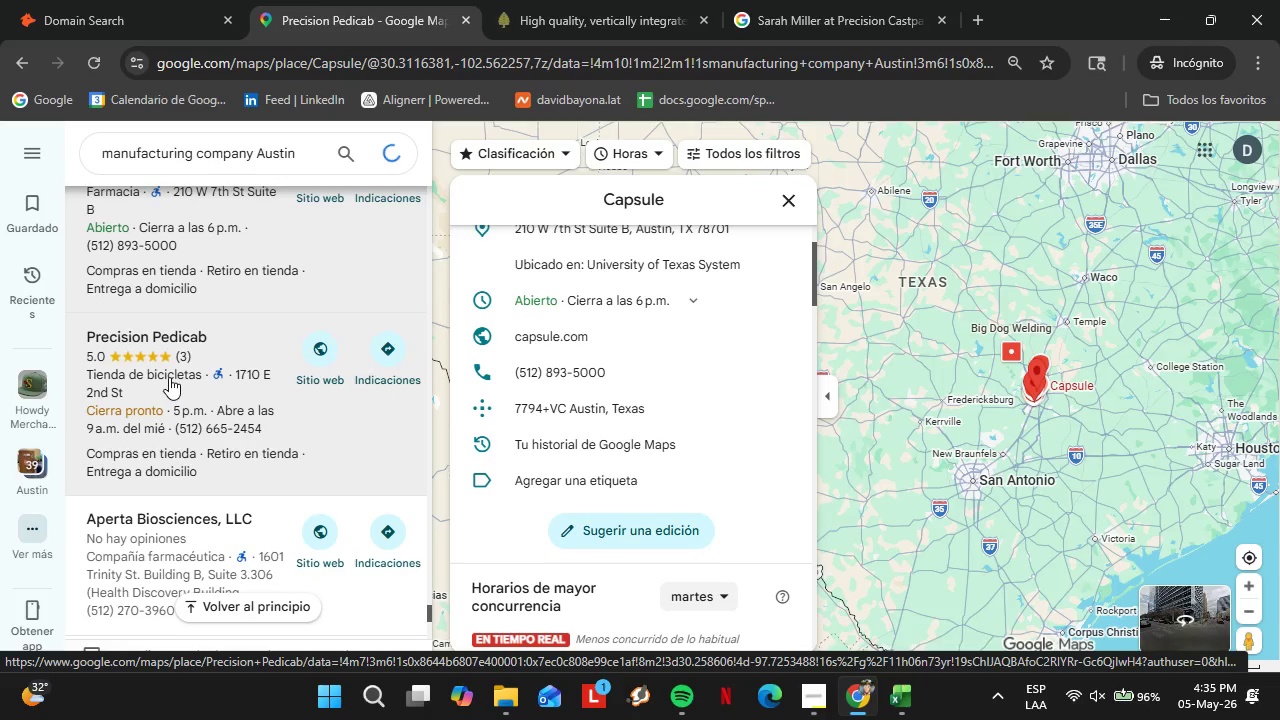 
double_click([399, 313])
 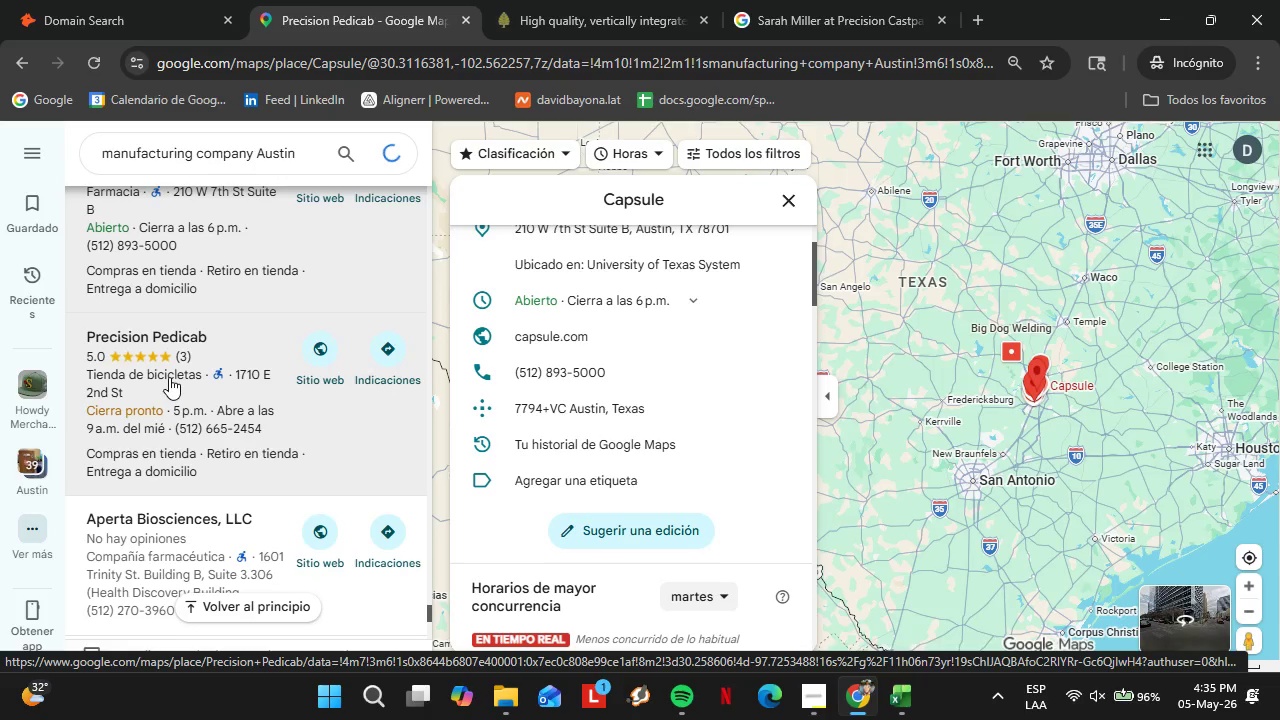 
triple_click([399, 313])
 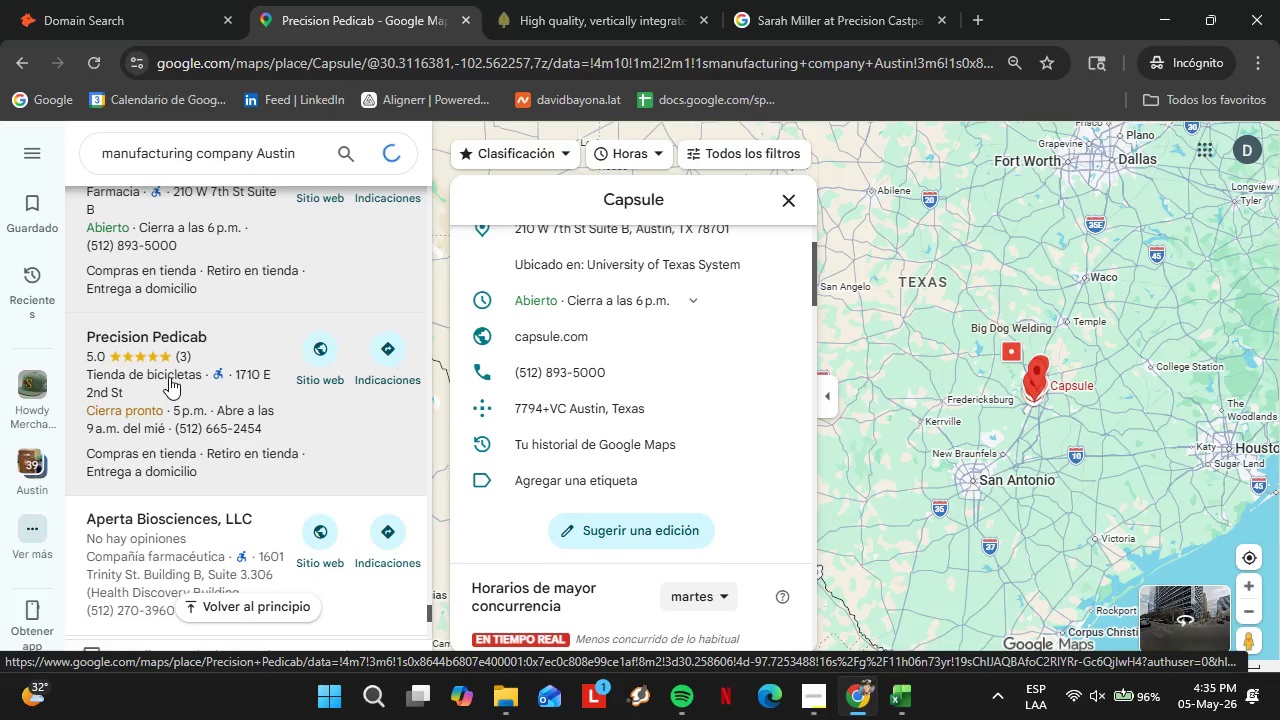 
key(Control+V)
 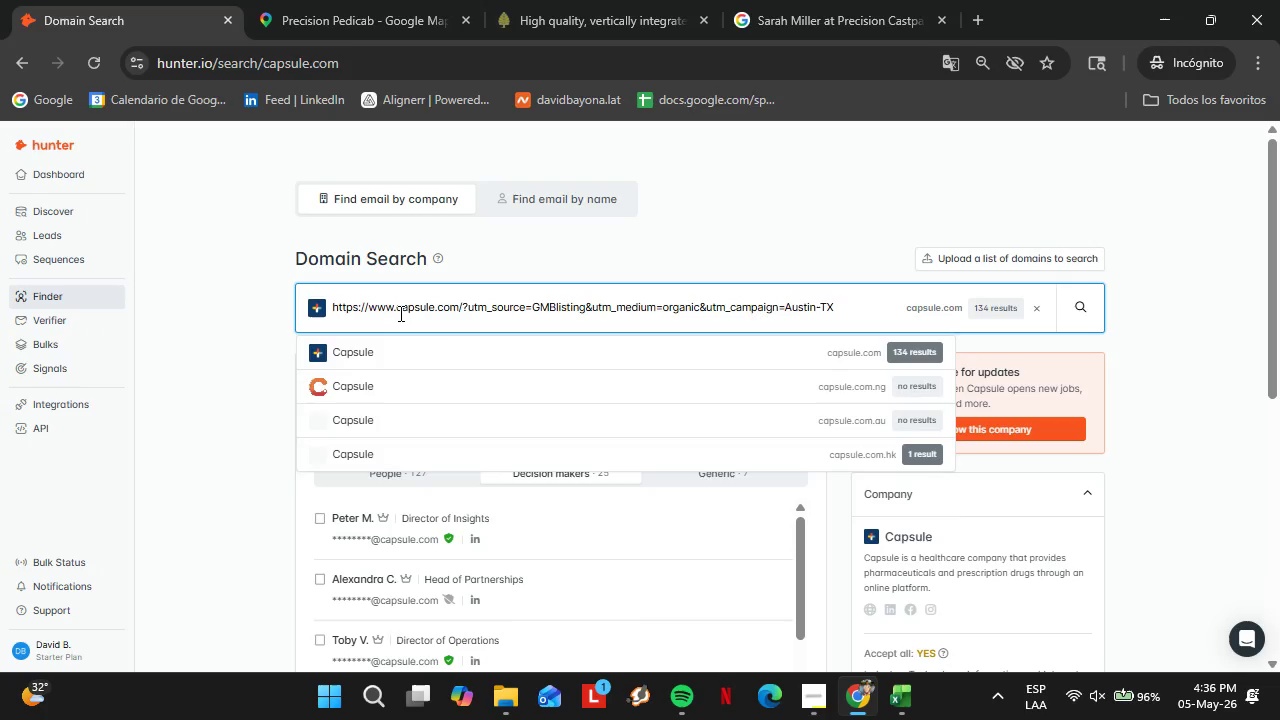 
key(Enter)
 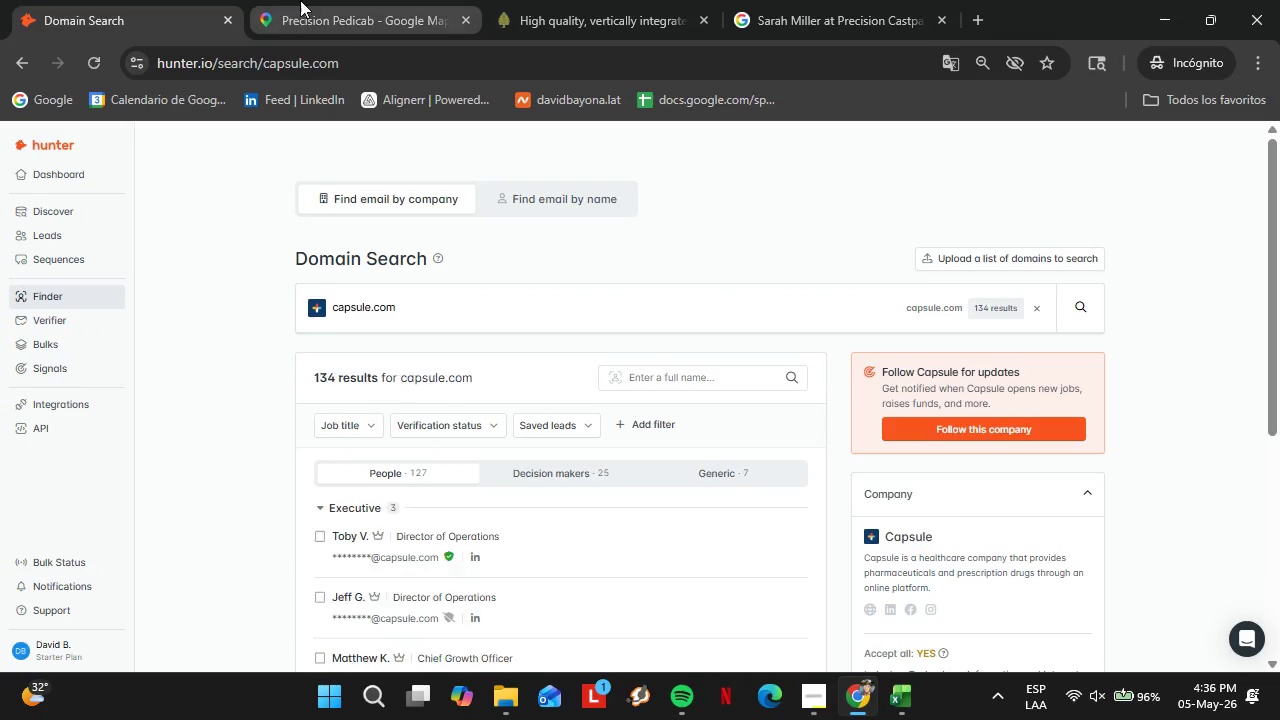 
left_click([326, 0])
 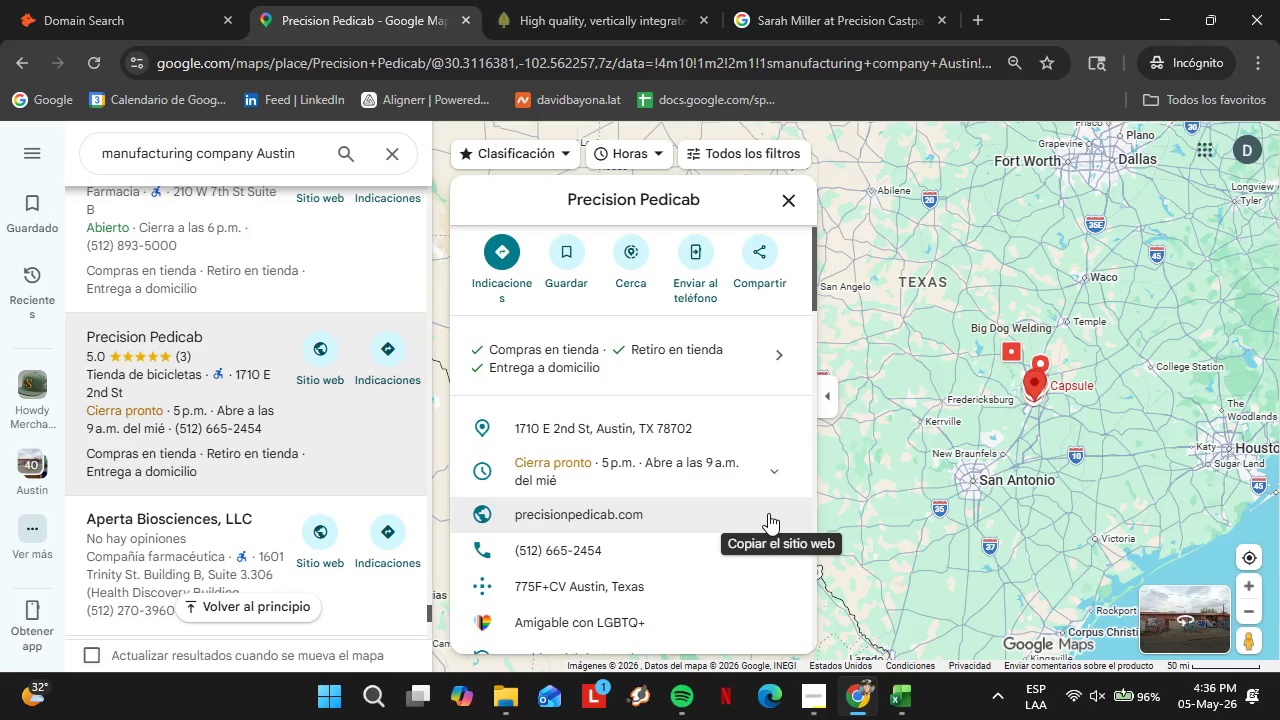 
left_click([778, 520])
 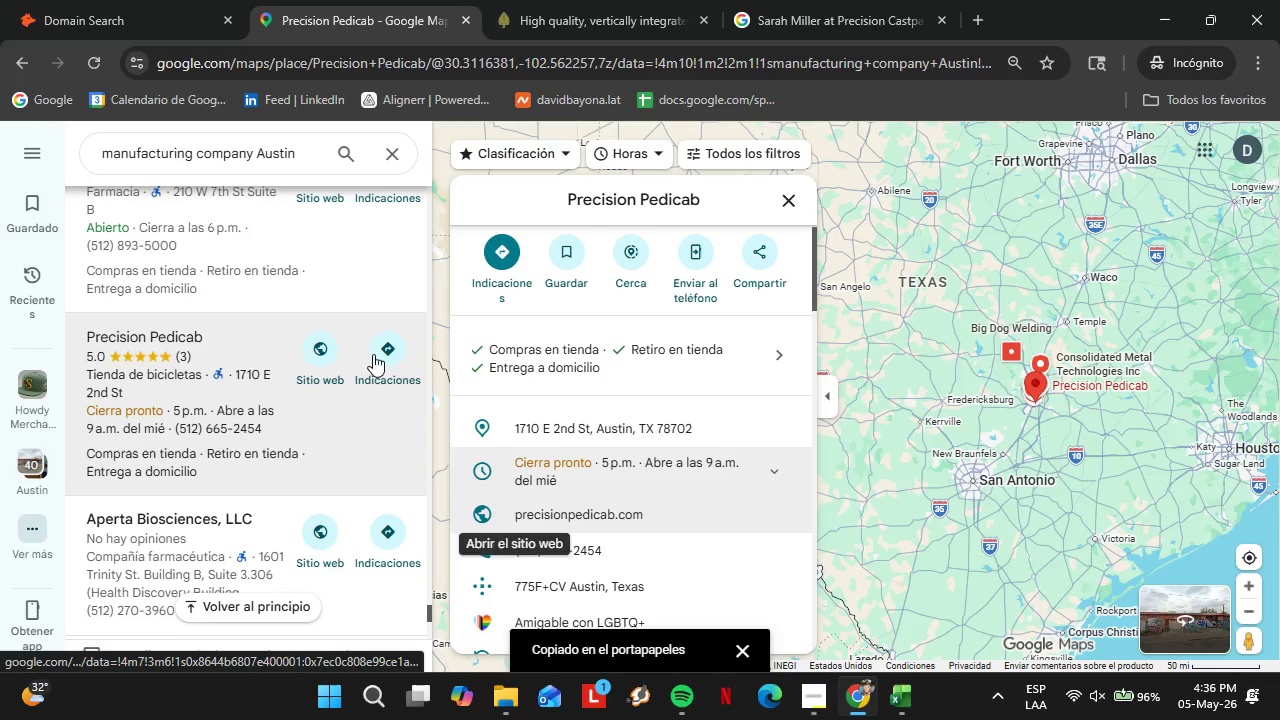 
left_click([173, 0])
 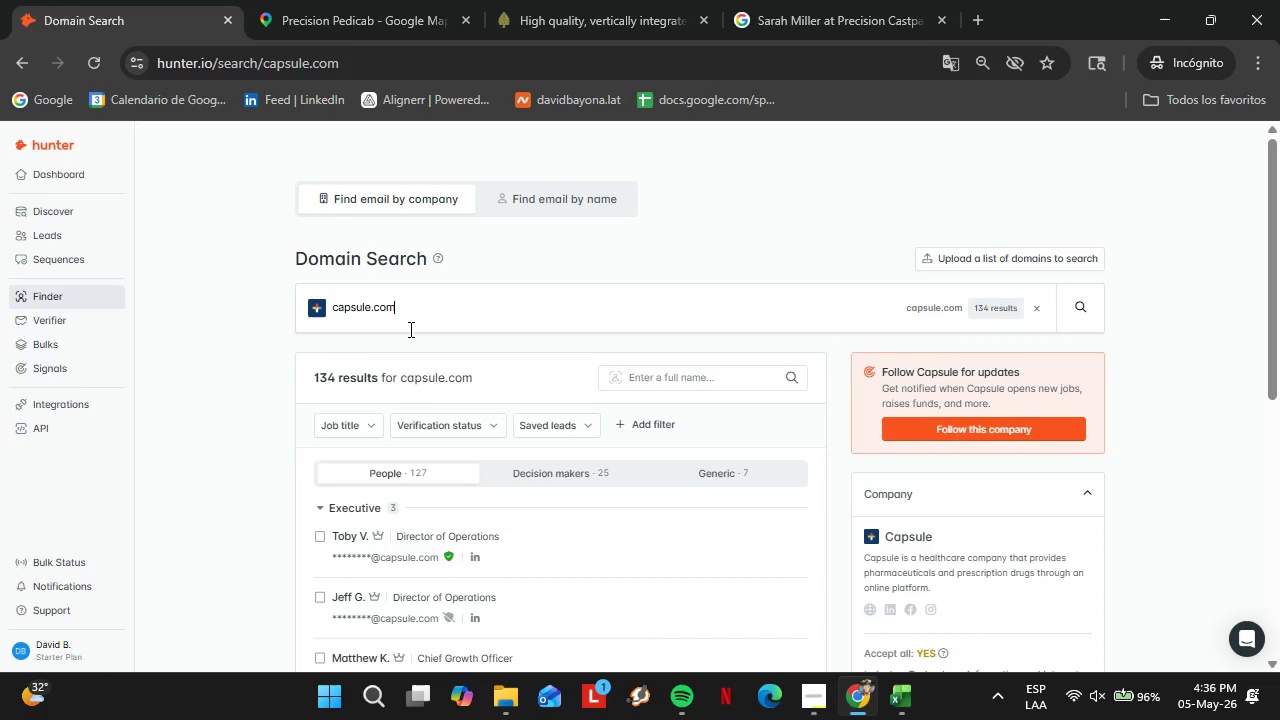 
double_click([408, 329])
 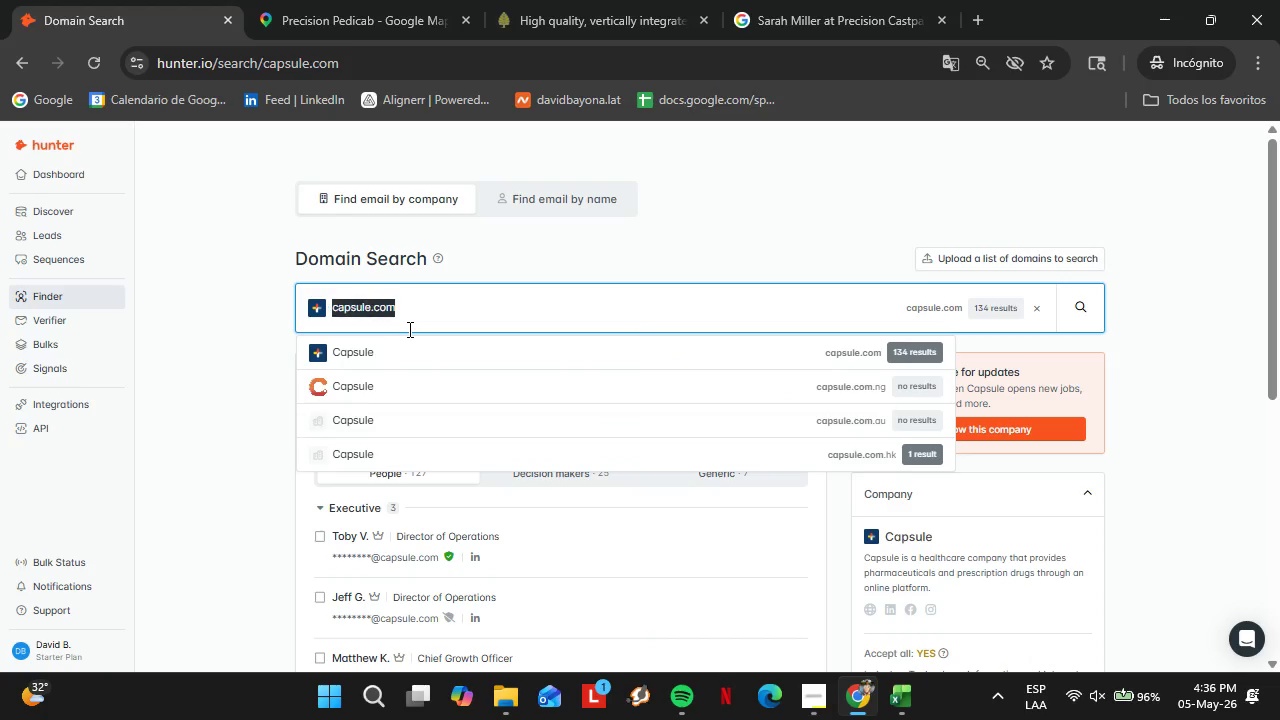 
triple_click([408, 329])
 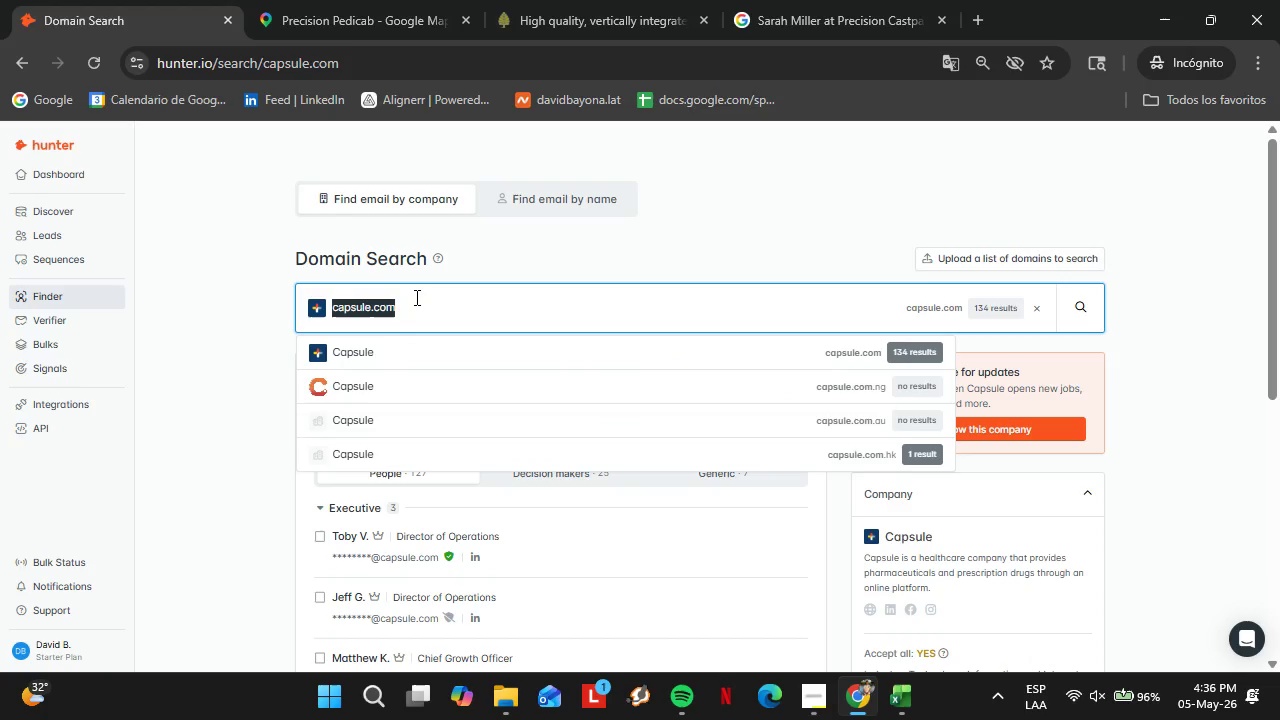 
key(Control+V)
 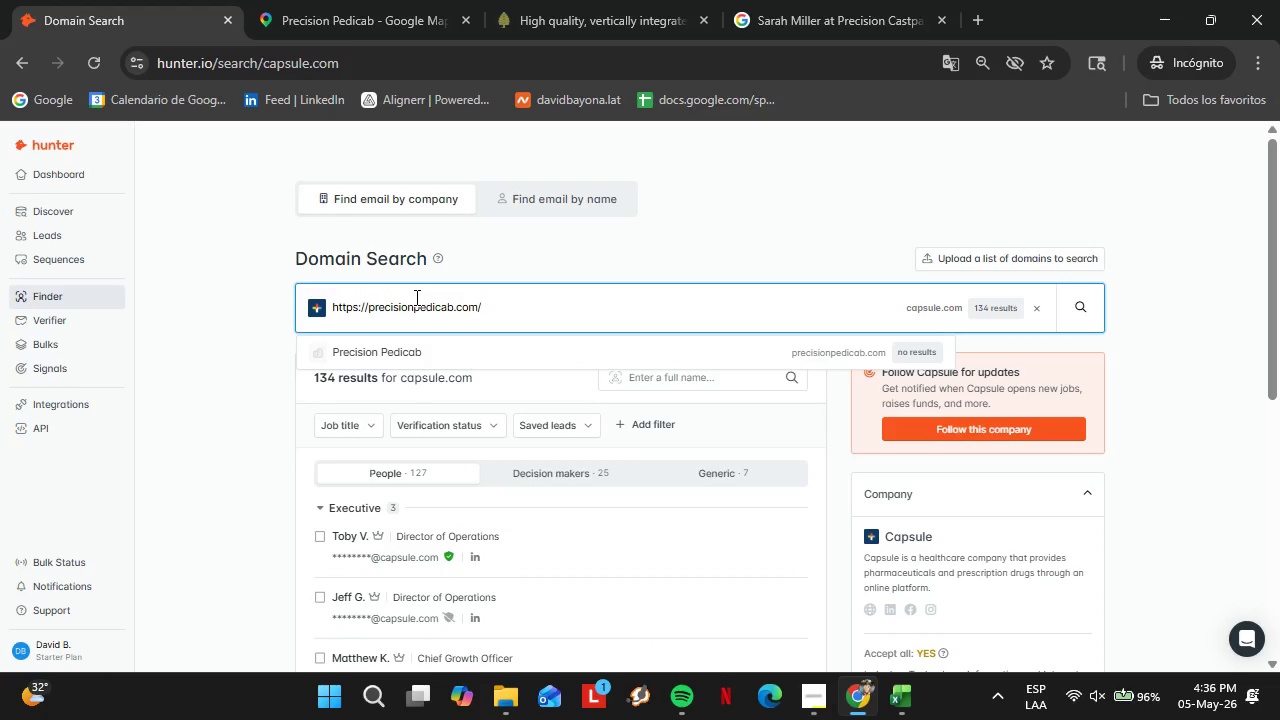 
key(Enter)
 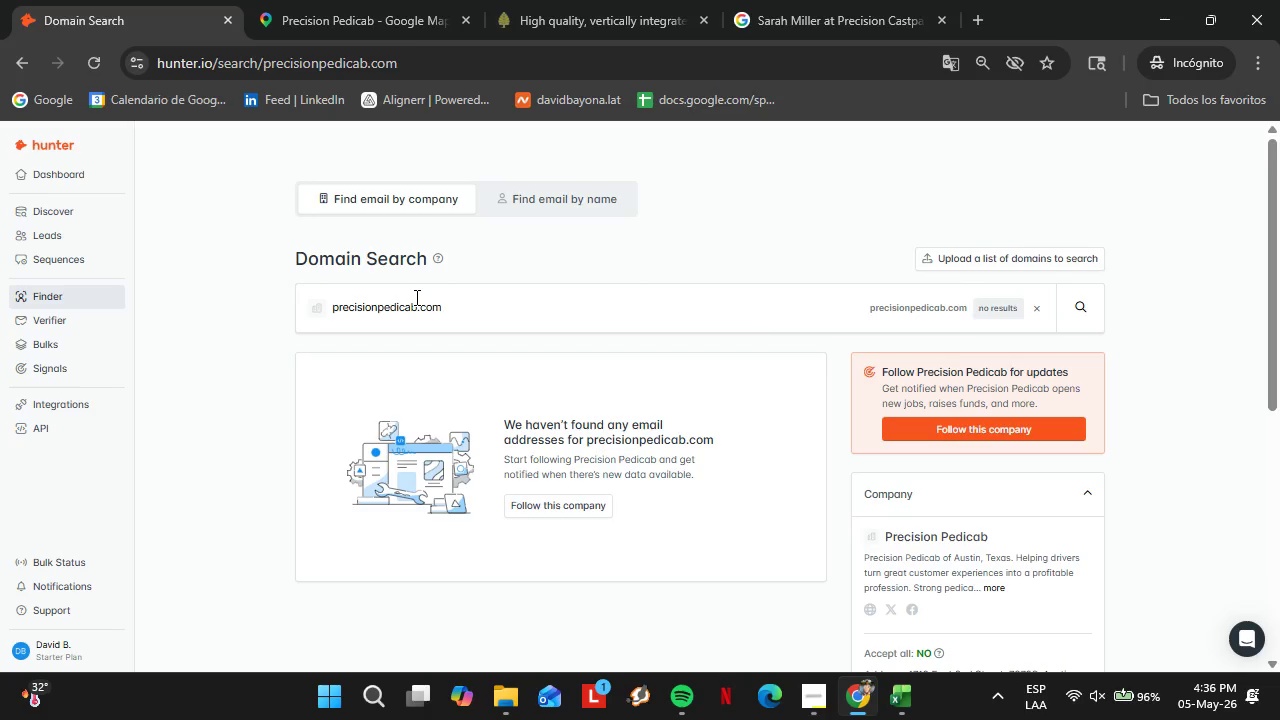 
wait(10.09)
 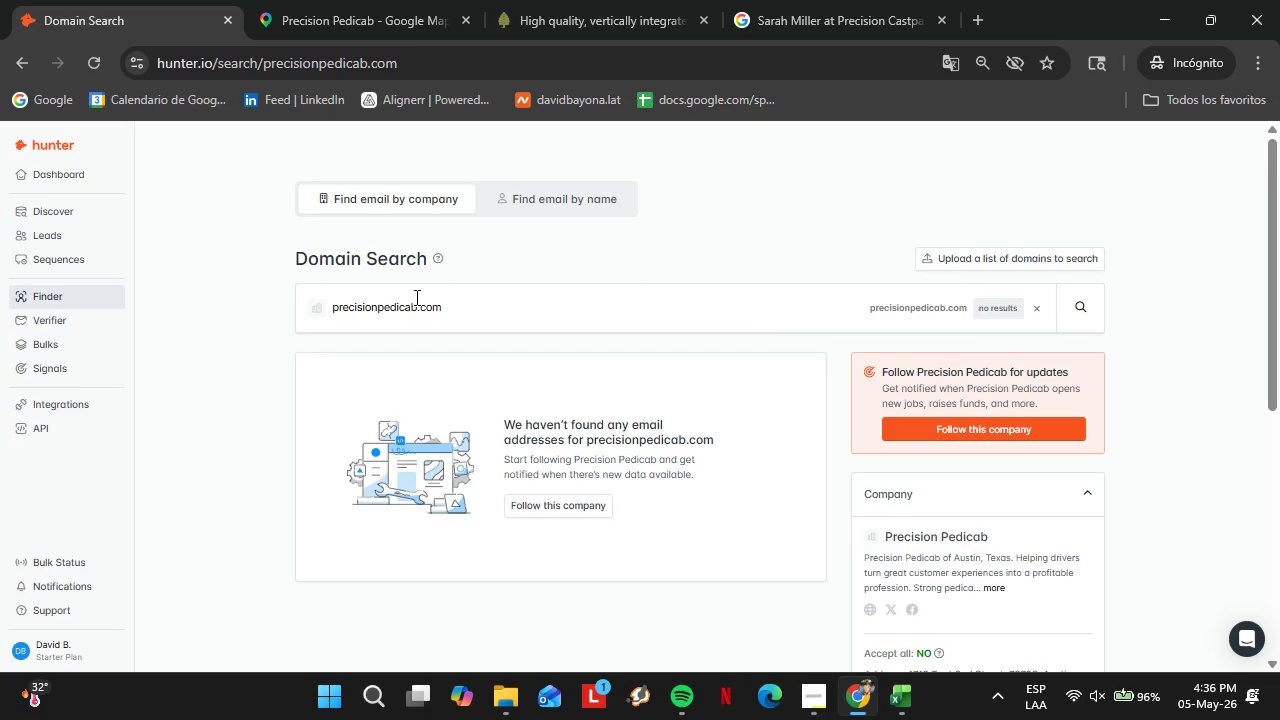 
left_click([307, 1])
 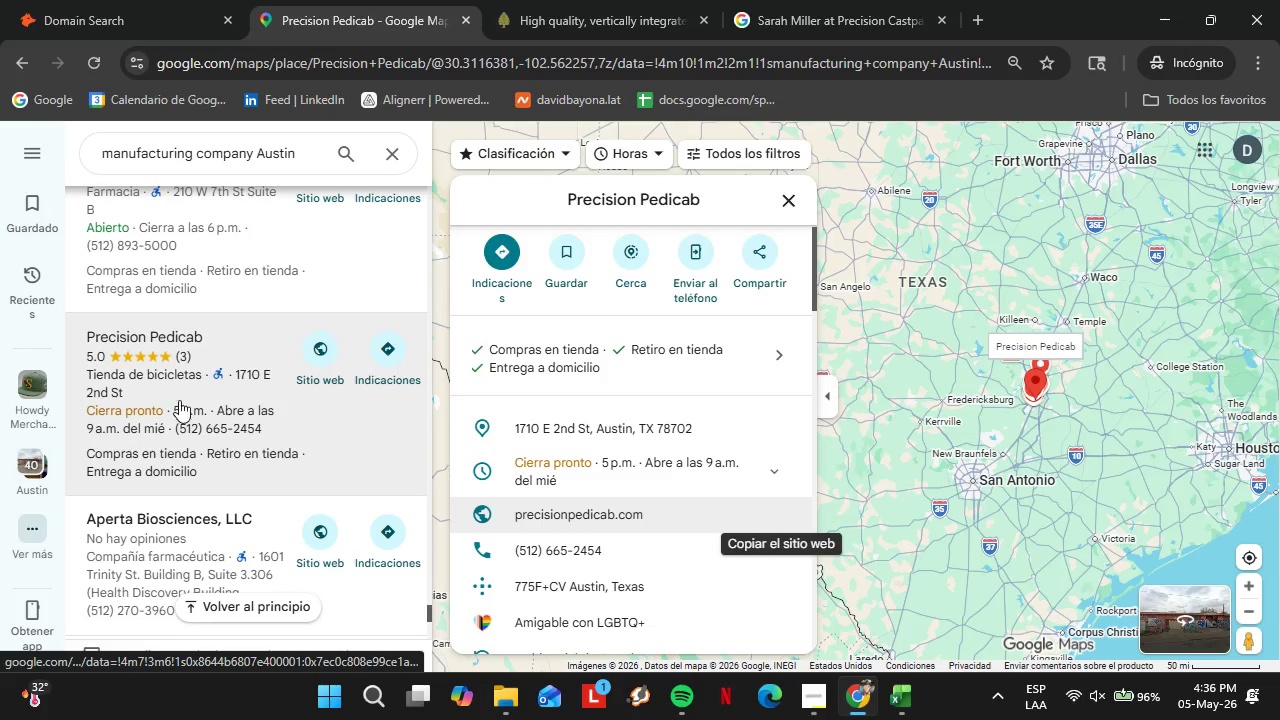 
scroll: coordinate [209, 368], scroll_direction: down, amount: 4.0
 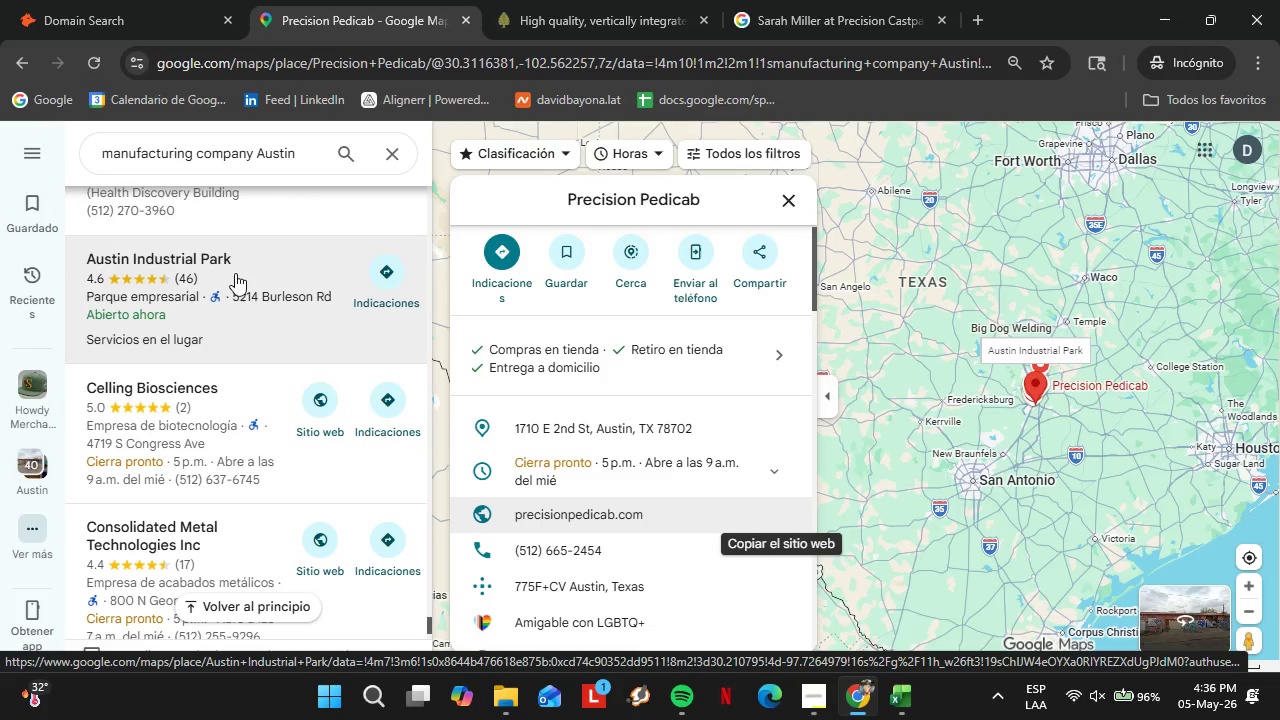 
left_click([235, 273])
 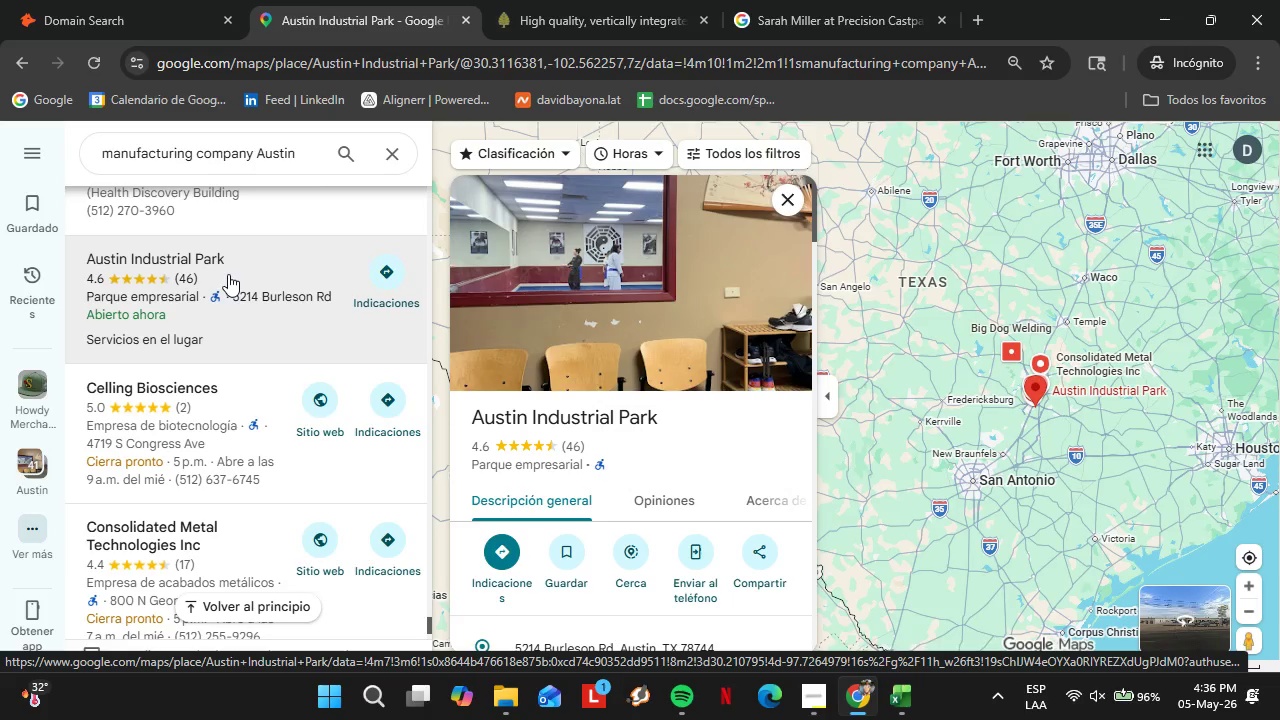 
wait(11.25)
 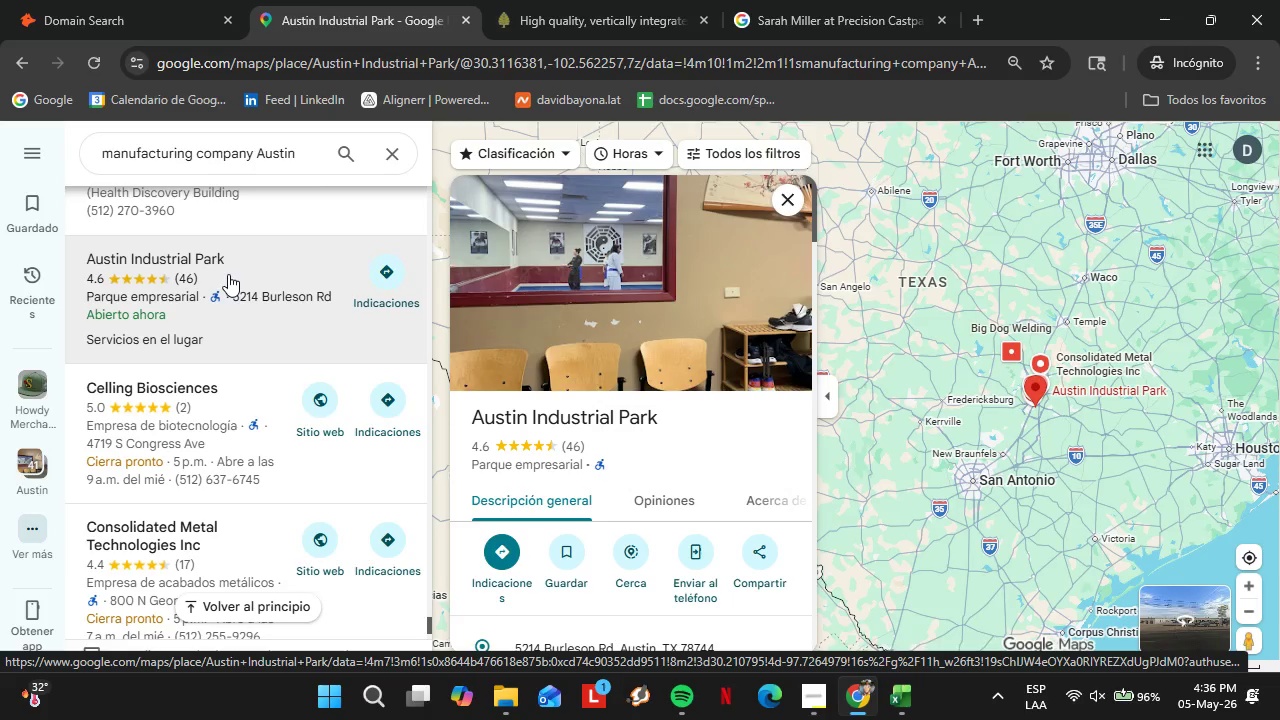 
scroll: coordinate [658, 396], scroll_direction: down, amount: 3.0
 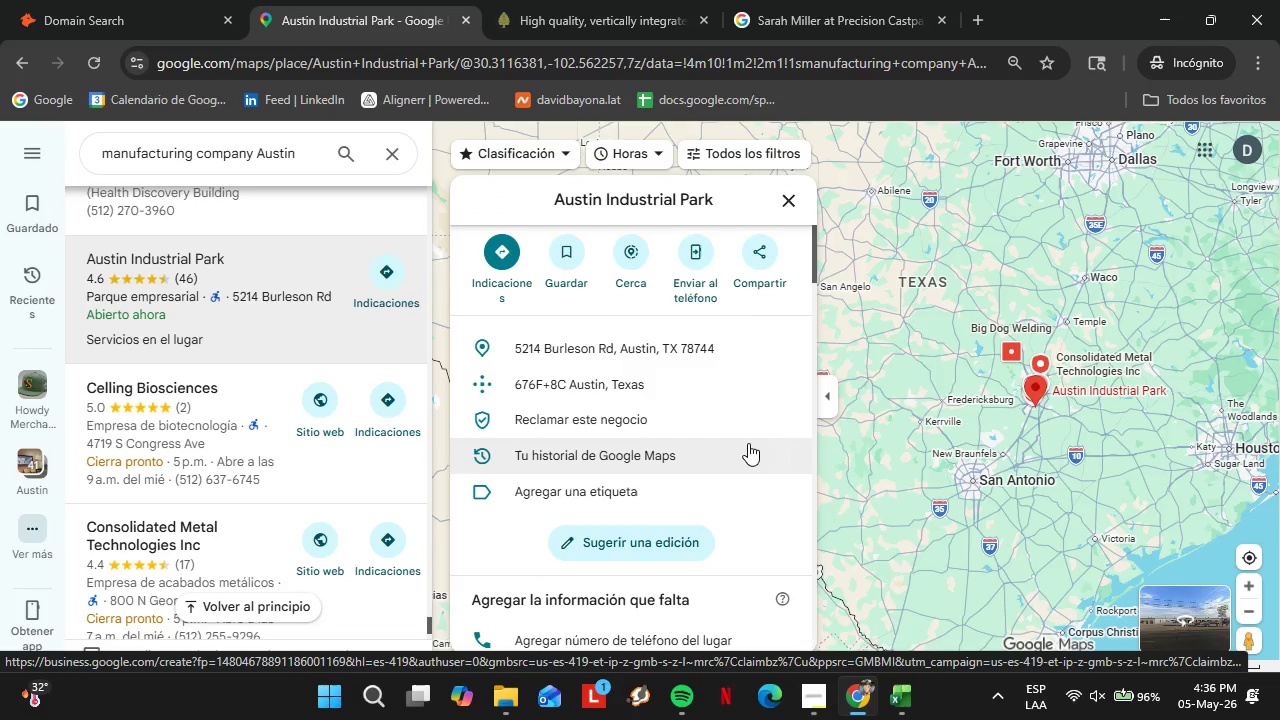 
scroll: coordinate [629, 452], scroll_direction: up, amount: 3.0
 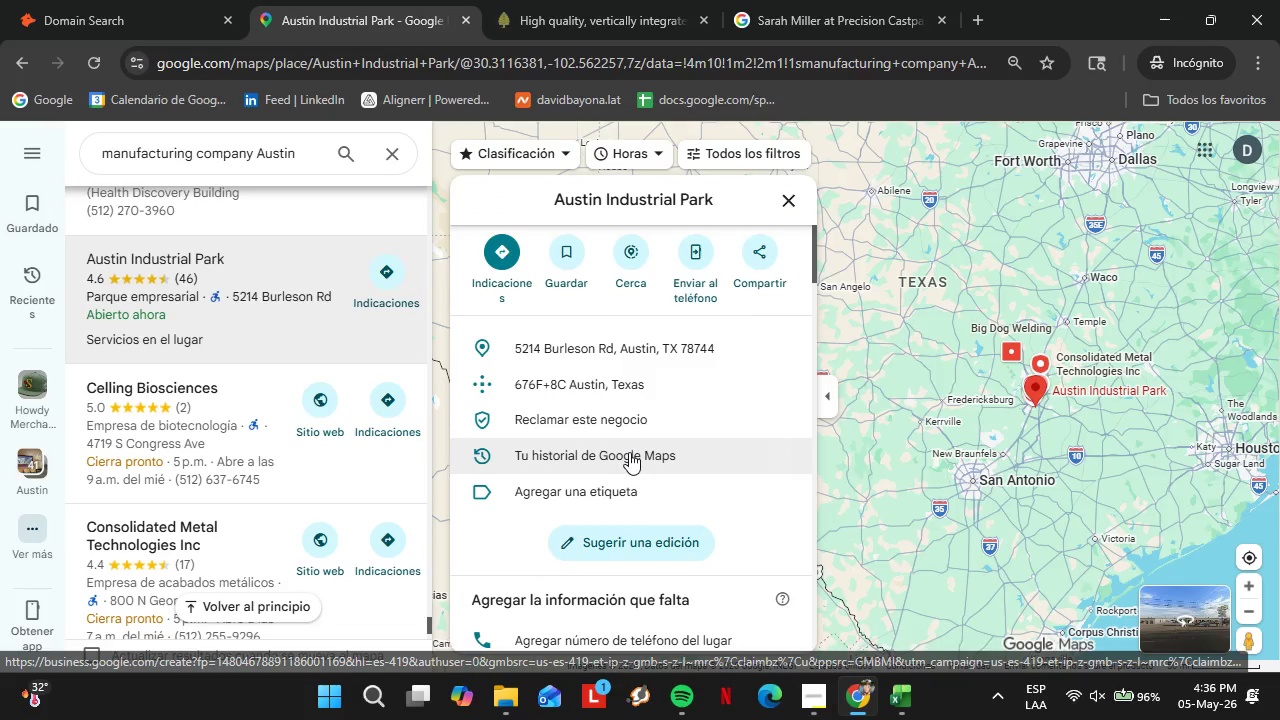 
scroll: coordinate [220, 416], scroll_direction: down, amount: 5.0
 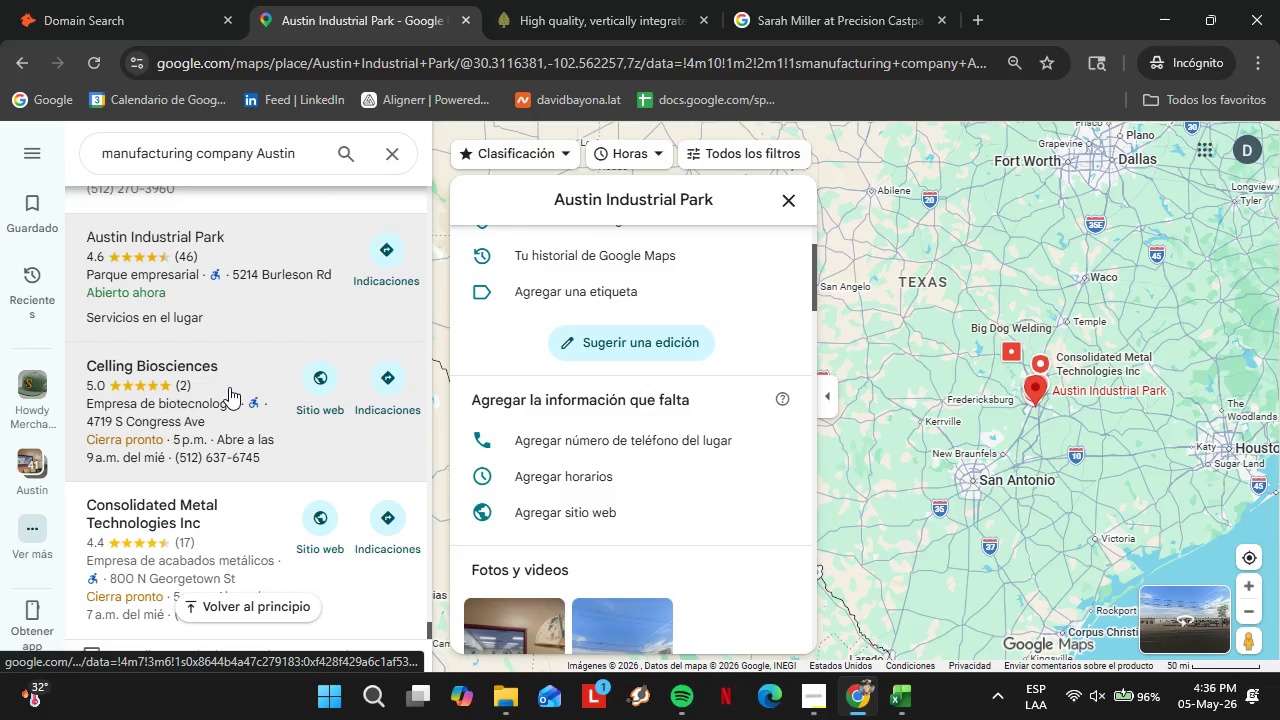 
left_click([219, 423])
 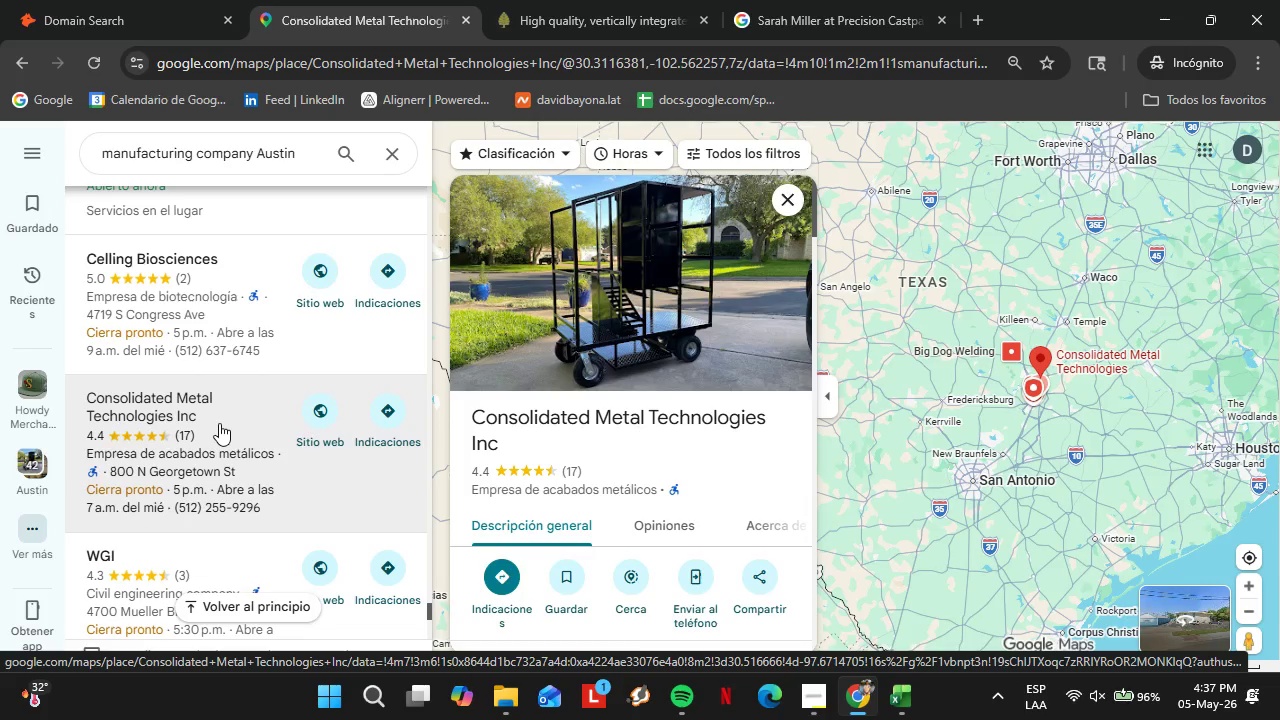 
wait(16.03)
 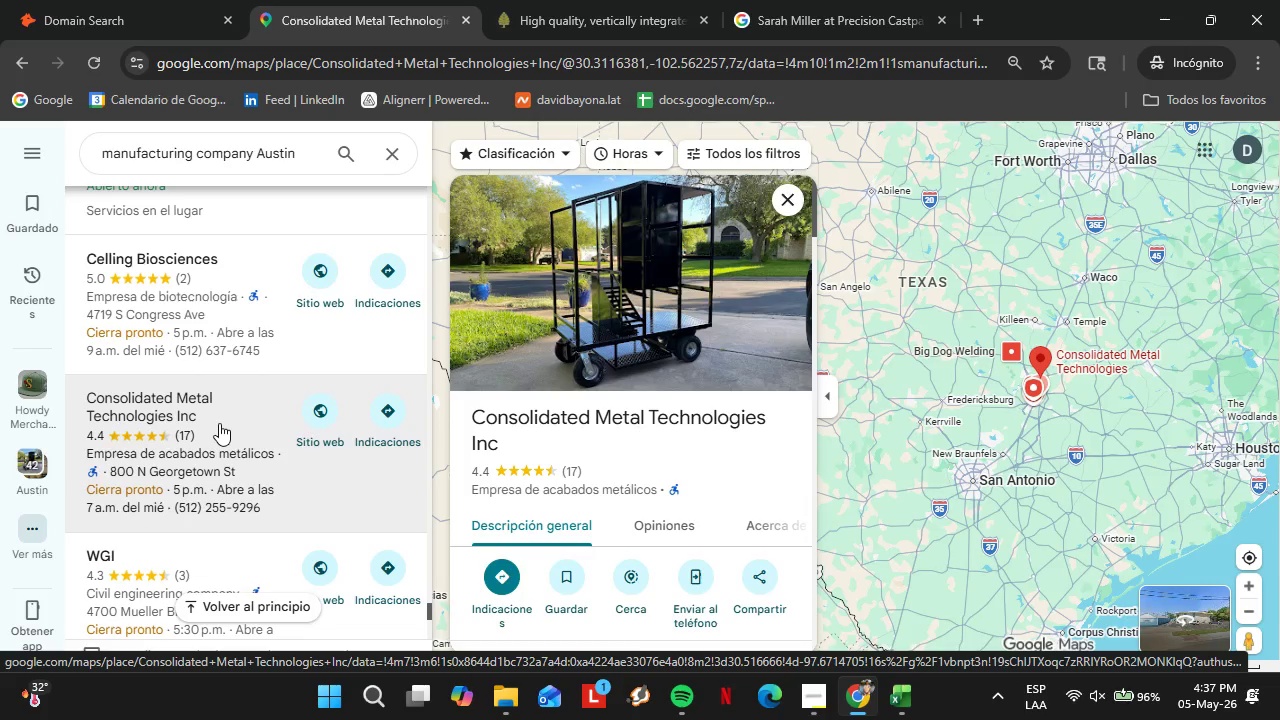 
scroll: coordinate [714, 503], scroll_direction: down, amount: 3.0
 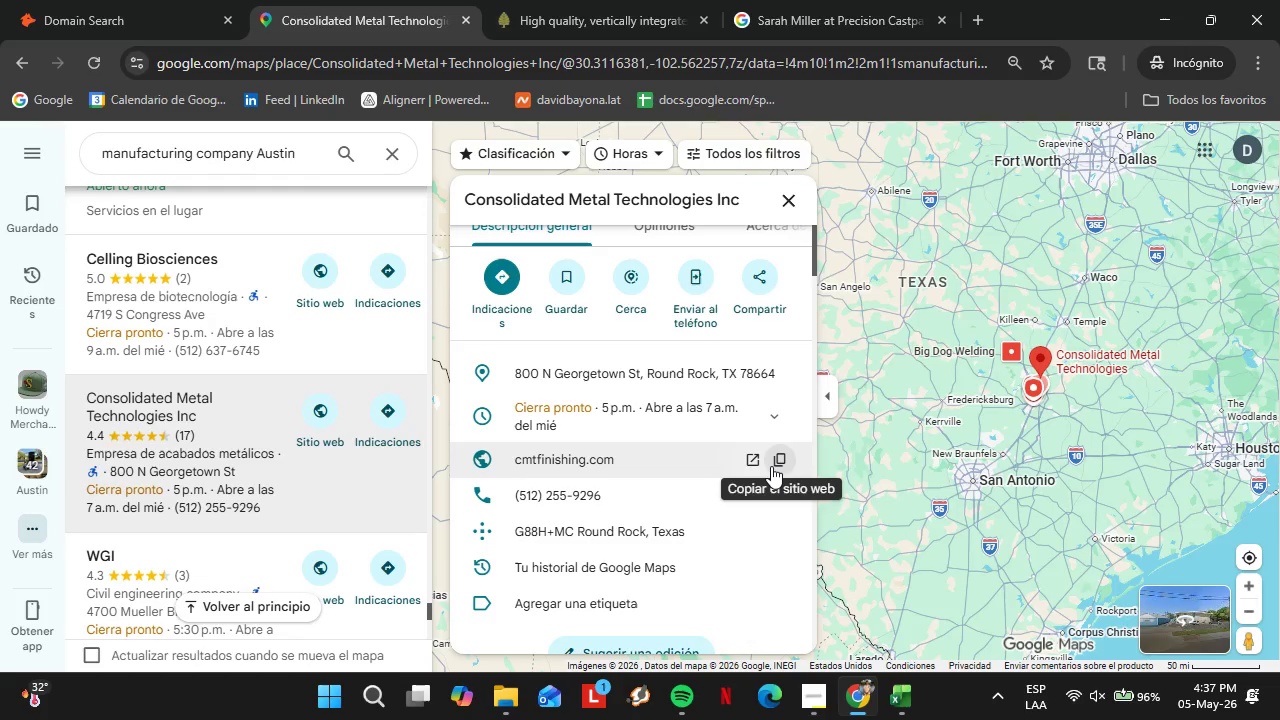 
left_click([771, 466])
 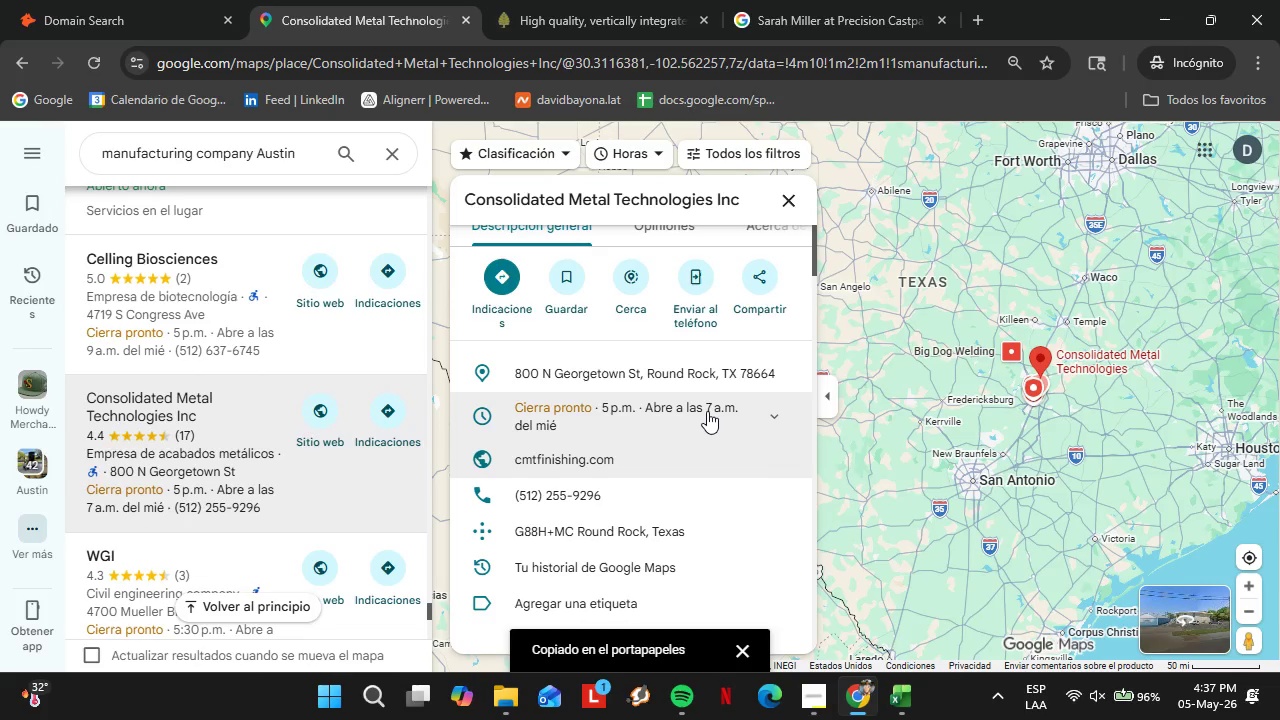 
left_click([127, 0])
 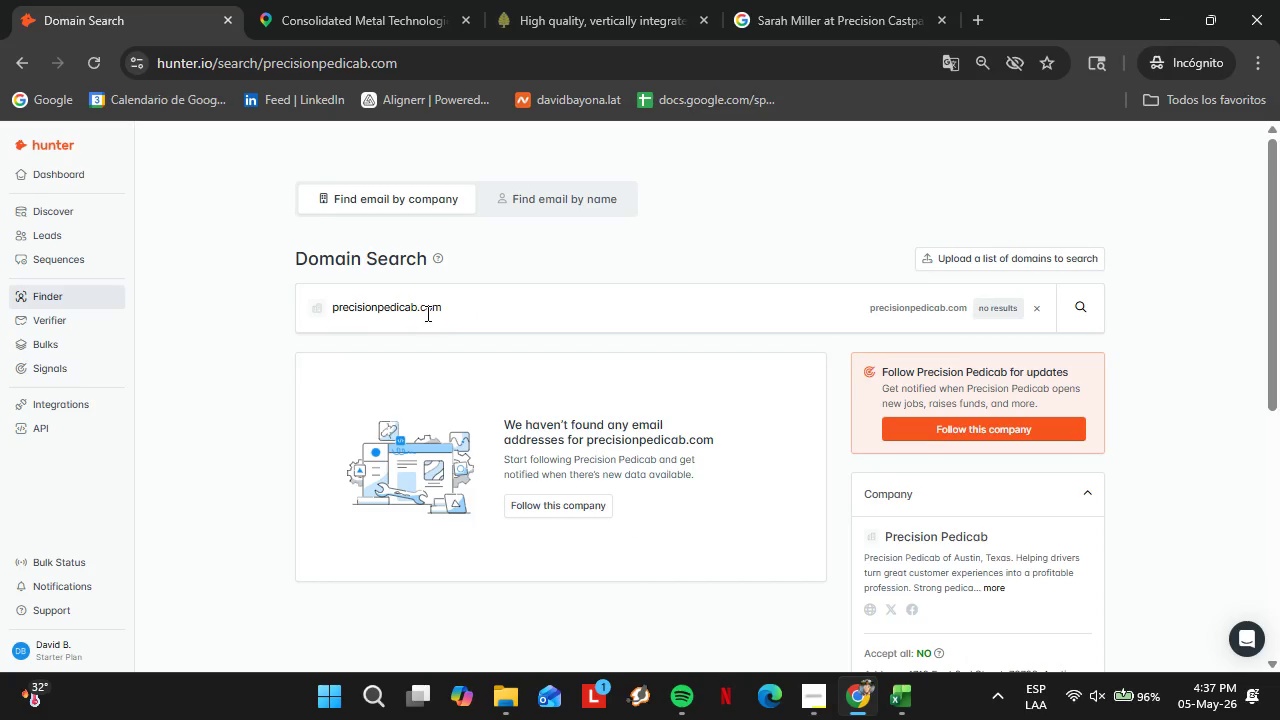 
double_click([426, 313])
 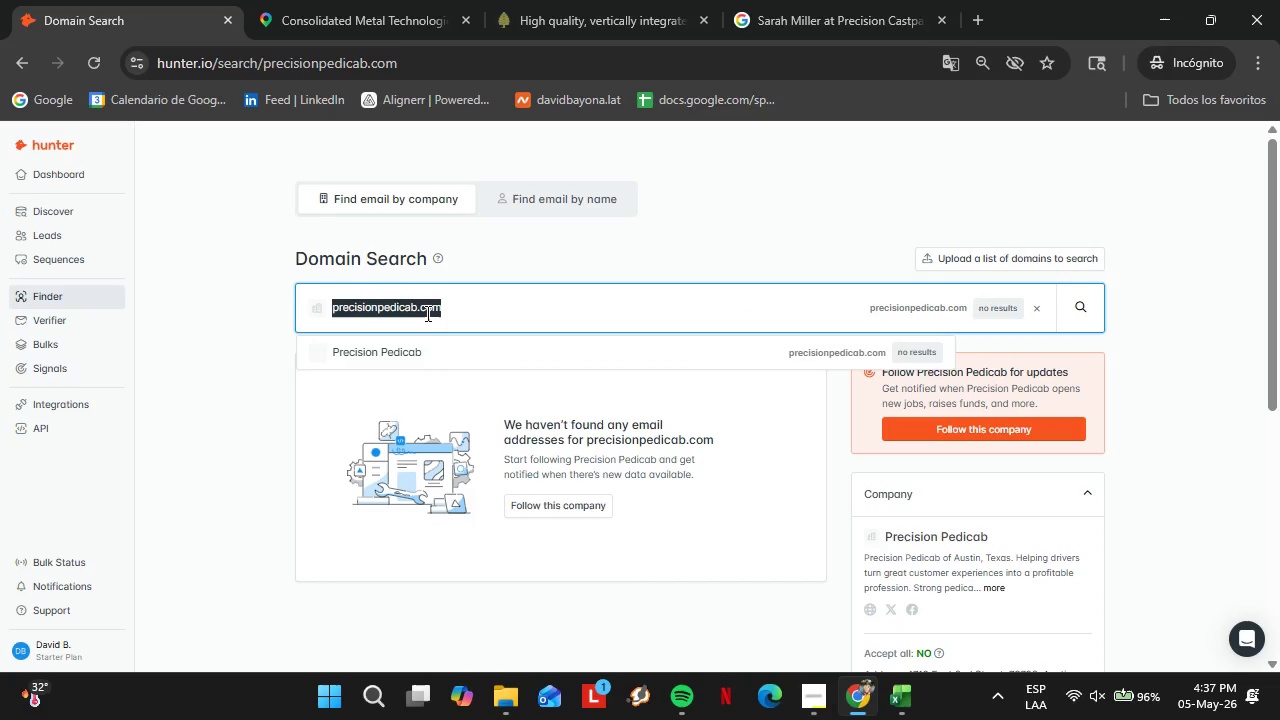 
triple_click([426, 313])
 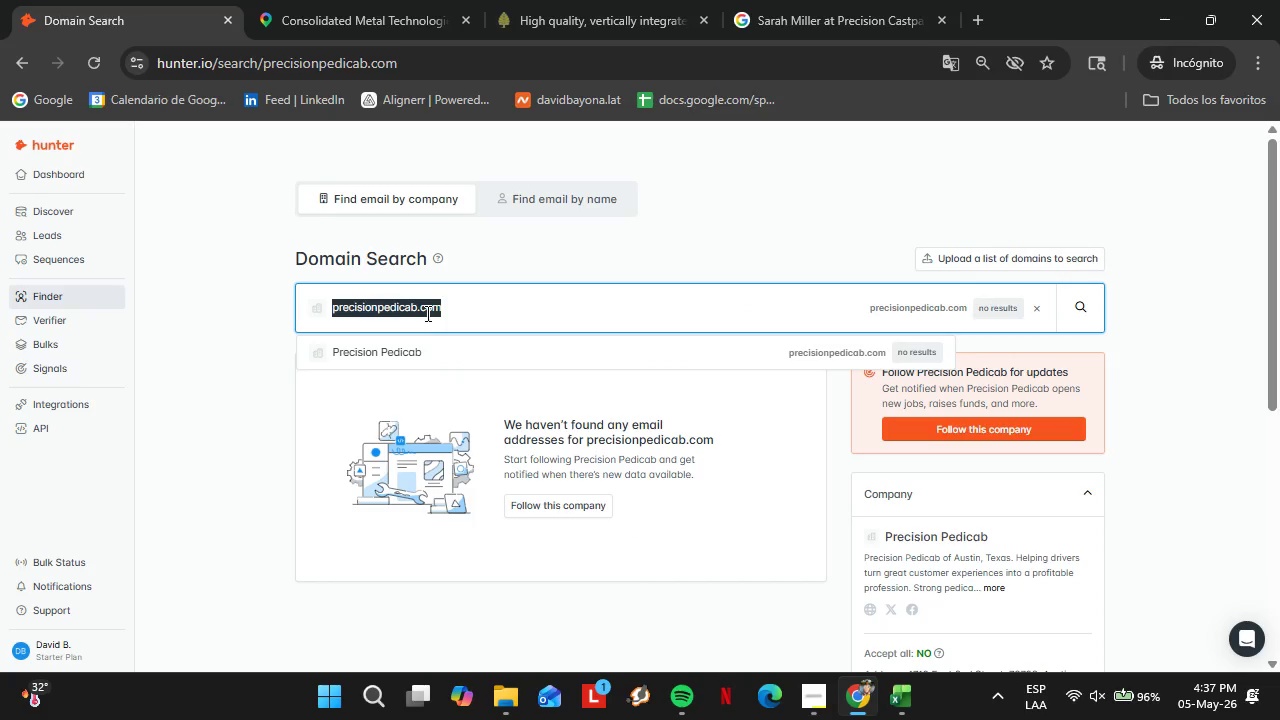 
key(Control+V)
 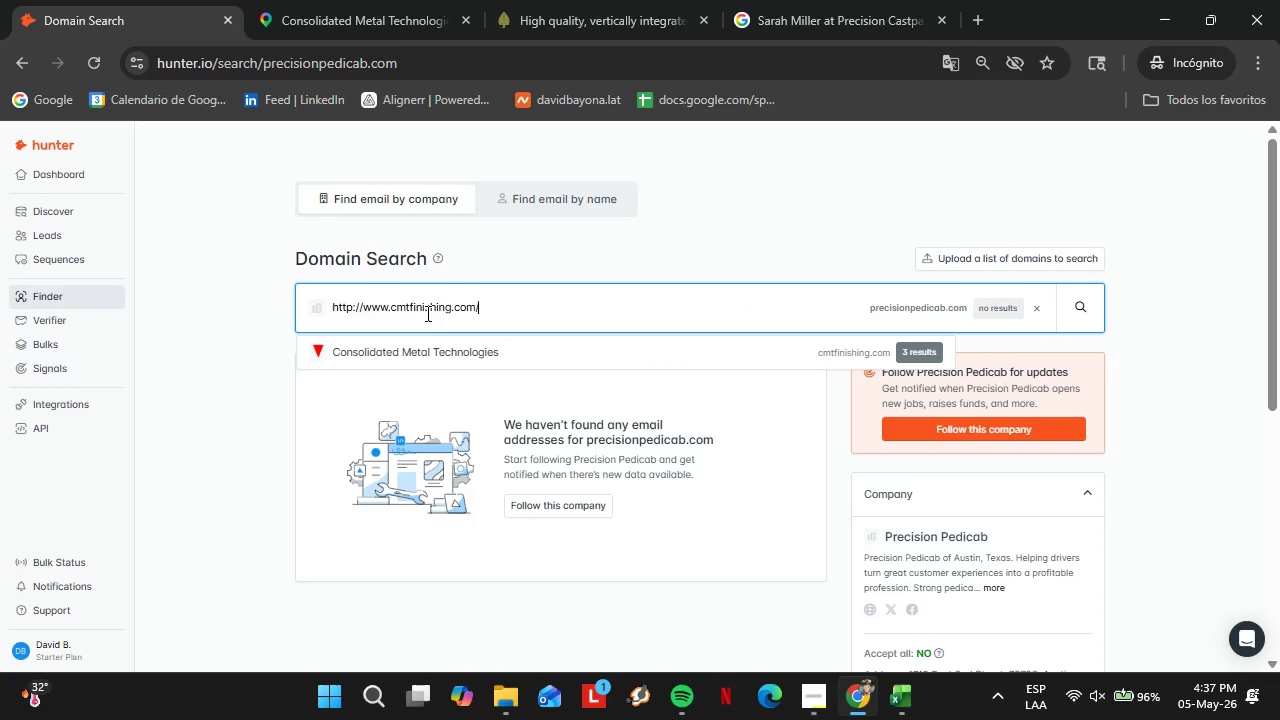 
key(Enter)
 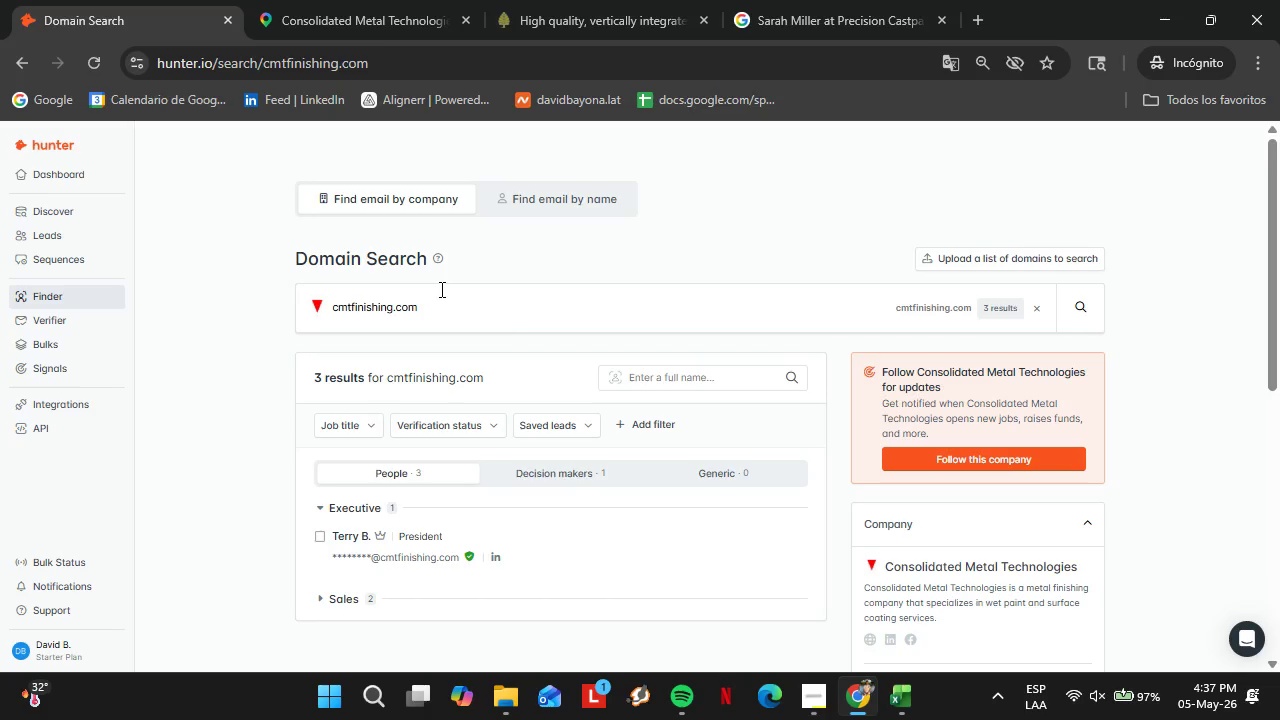 
wait(15.97)
 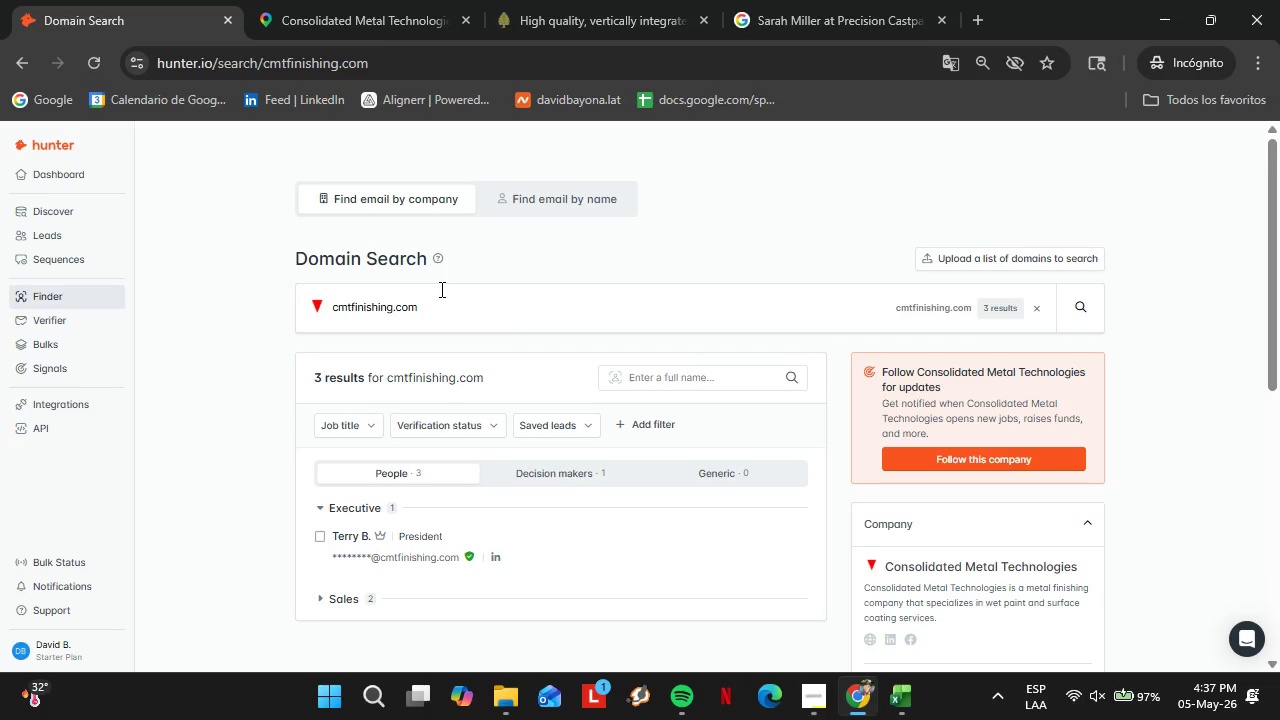 
left_click([790, 545])
 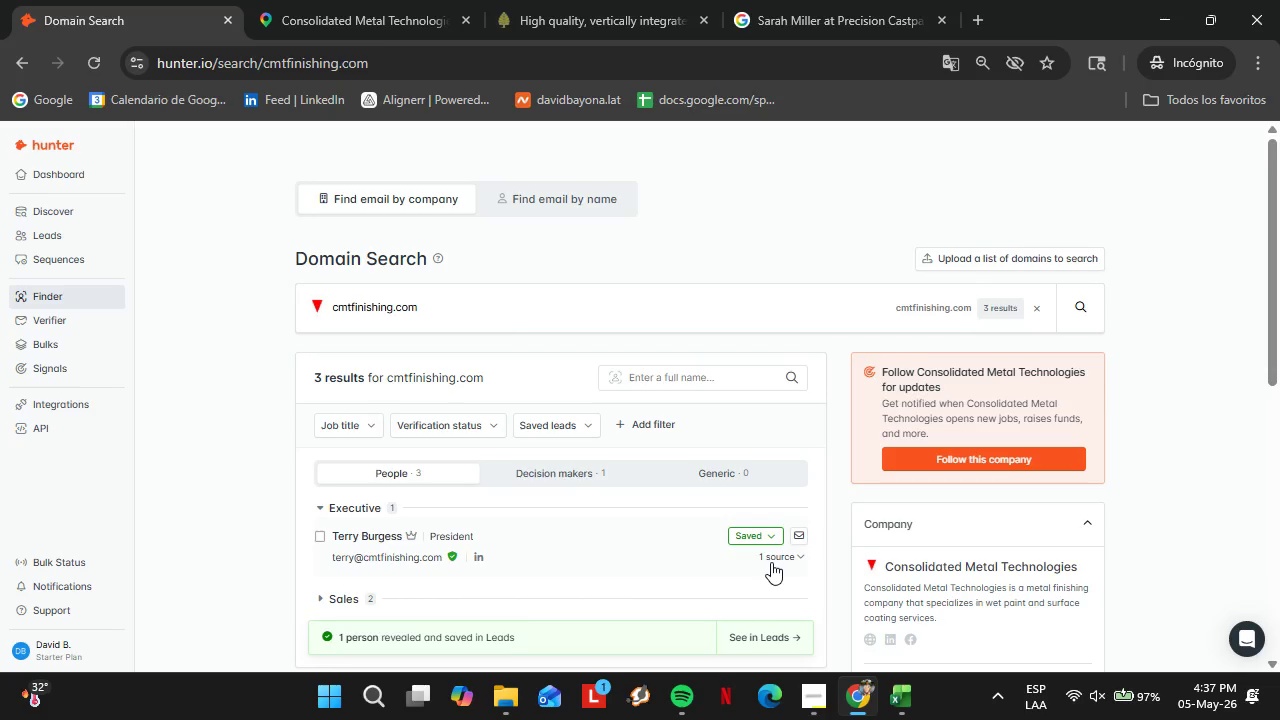 
wait(21.27)
 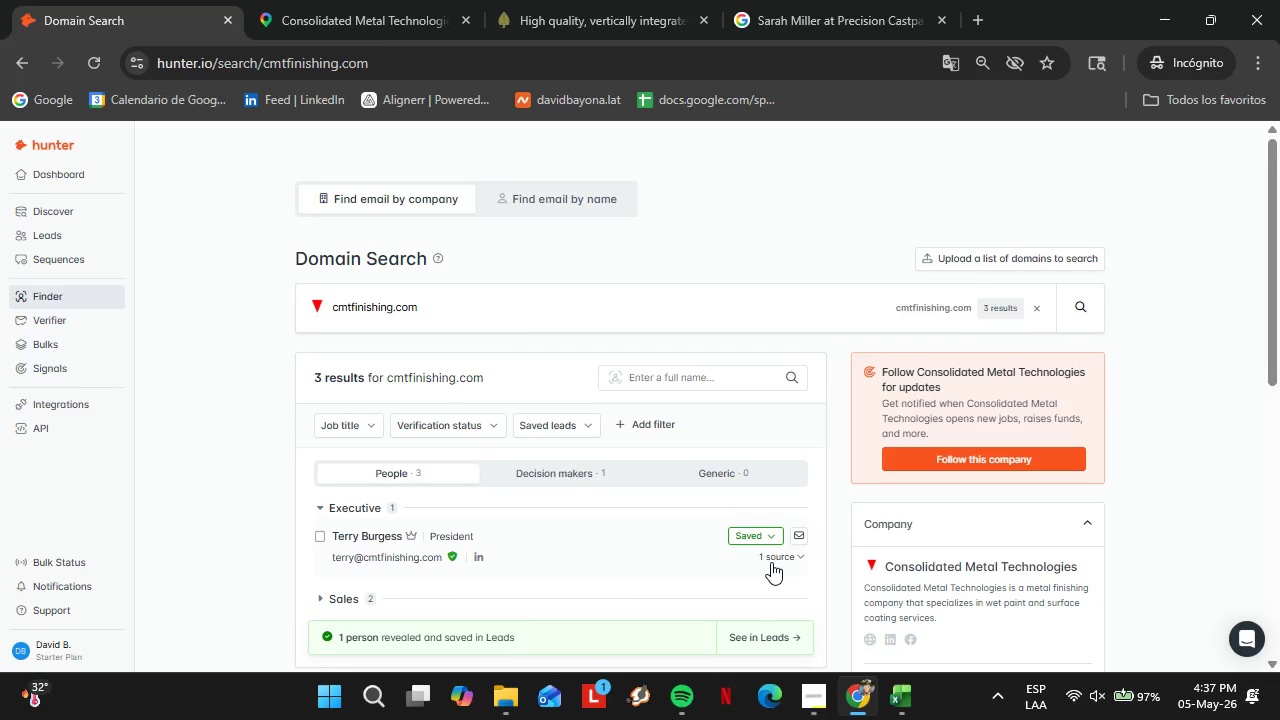 
left_click([758, 544])
 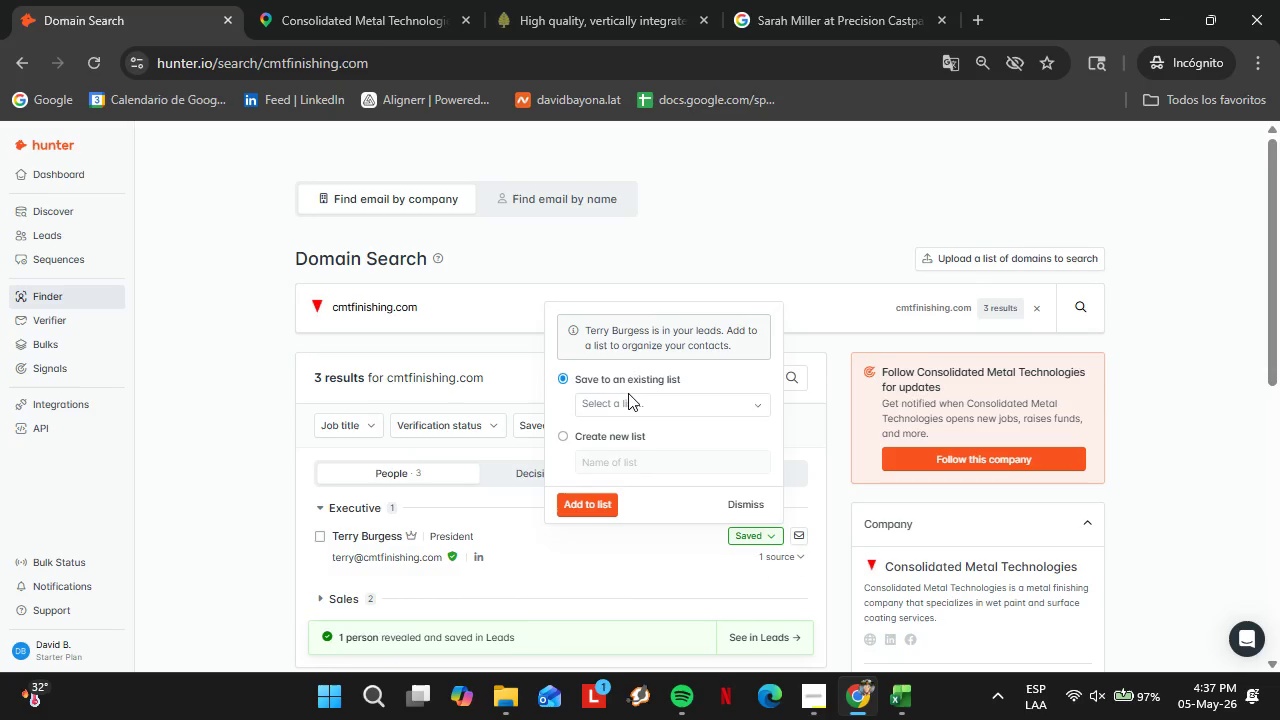 
left_click([631, 395])
 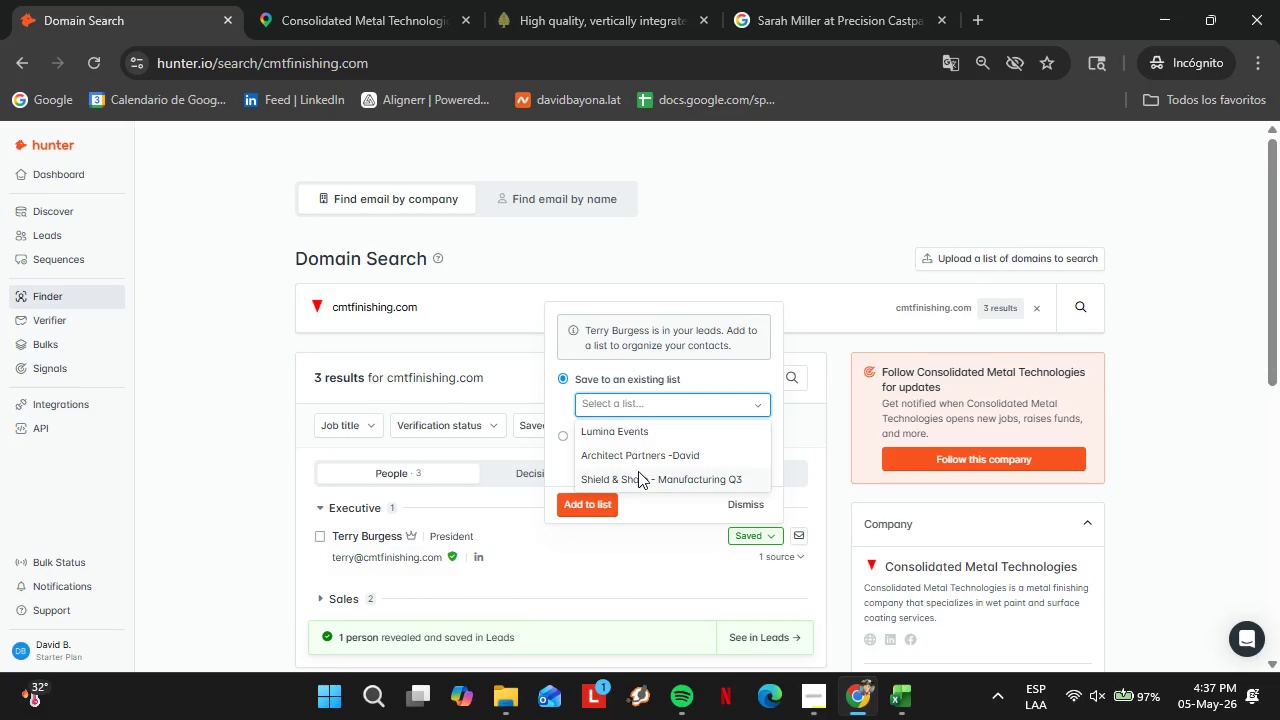 
left_click([639, 472])
 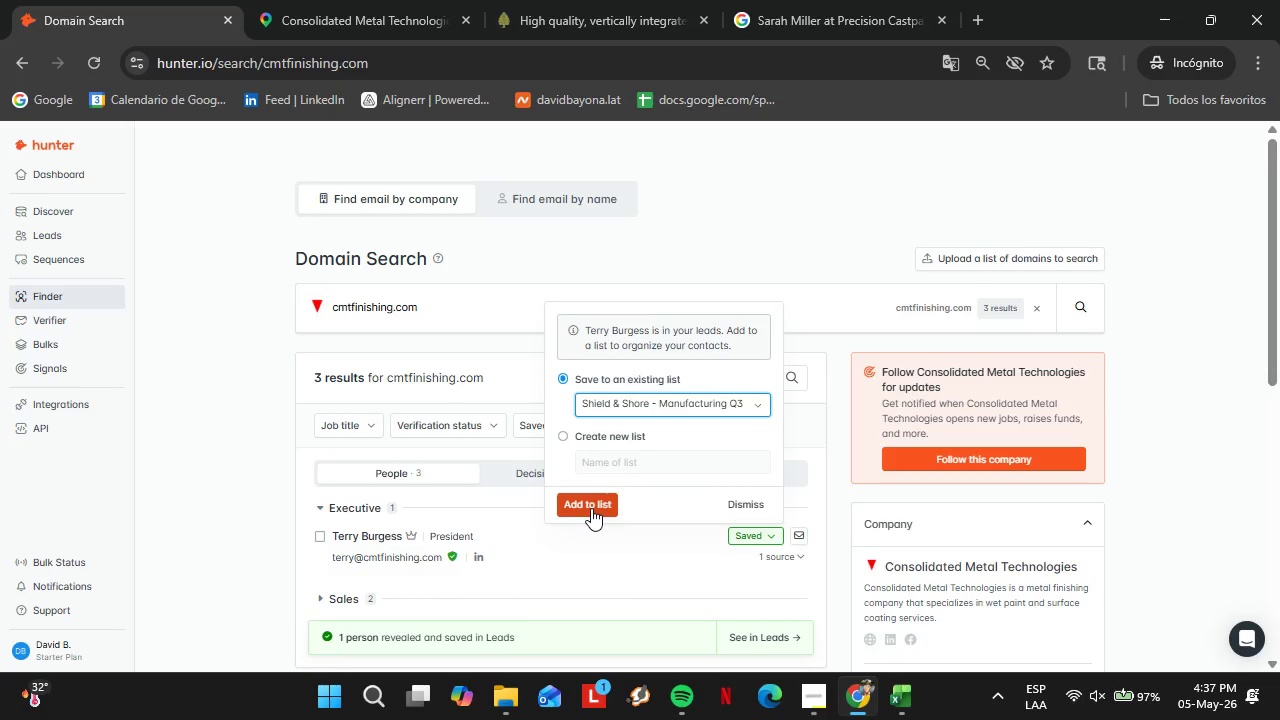 
left_click([591, 508])
 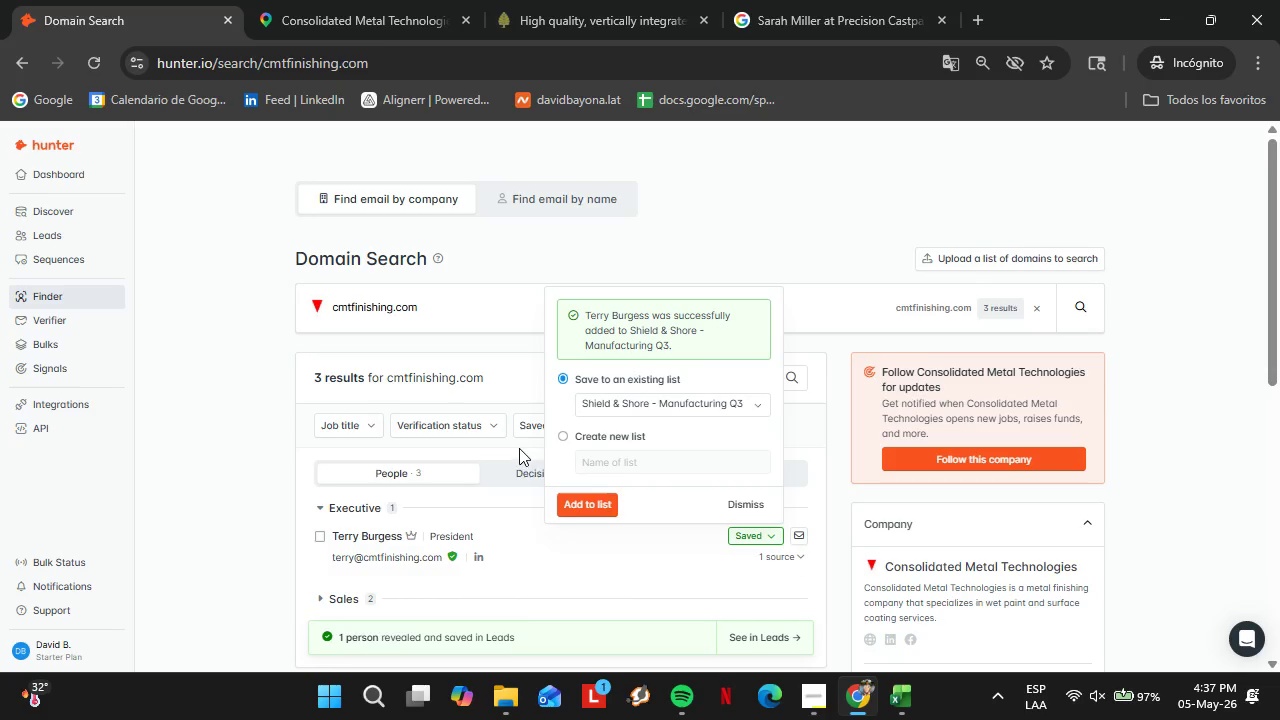 
left_click([595, 502])
 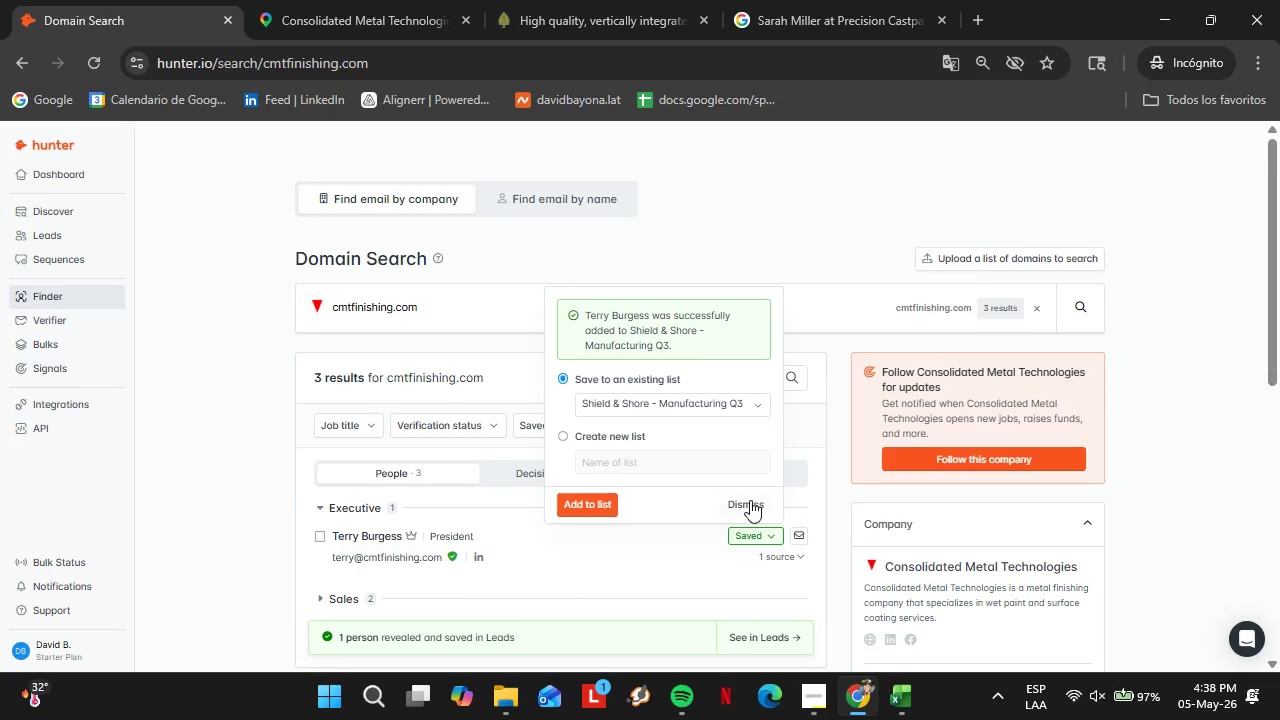 
left_click([750, 500])
 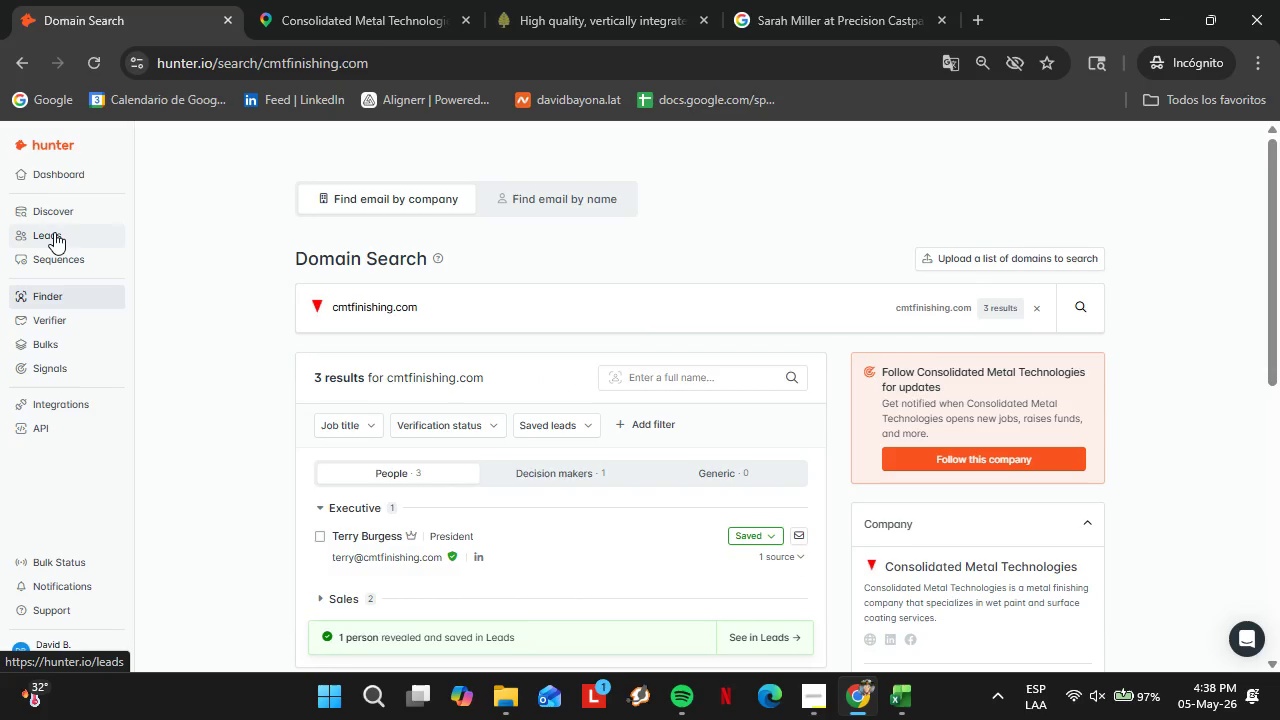 
left_click([54, 232])
 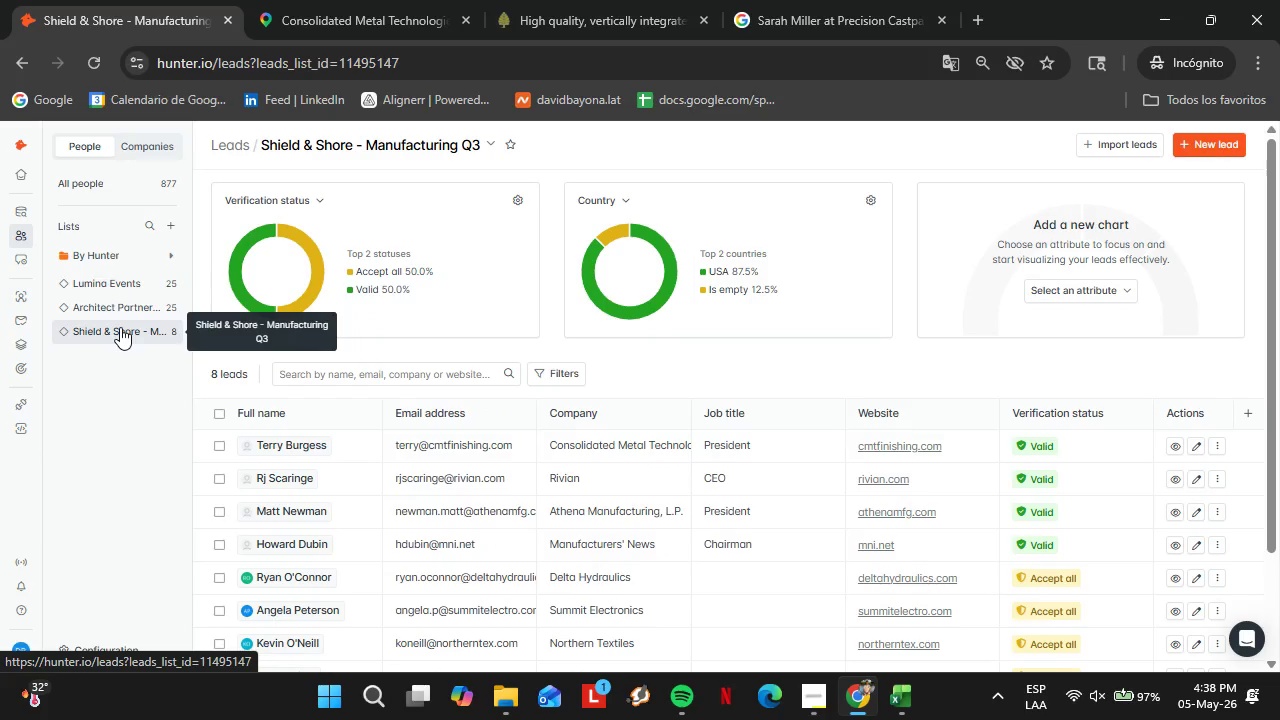 
wait(37.42)
 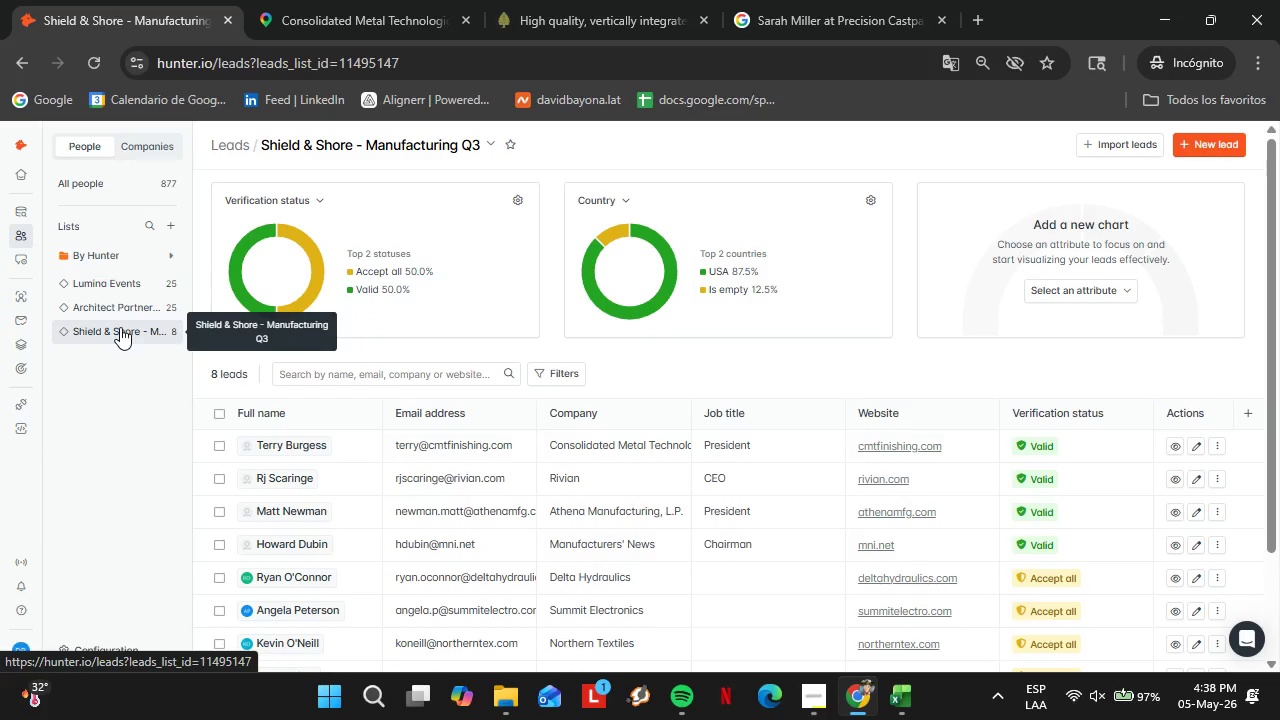 
scroll: coordinate [642, 409], scroll_direction: down, amount: 1.0
 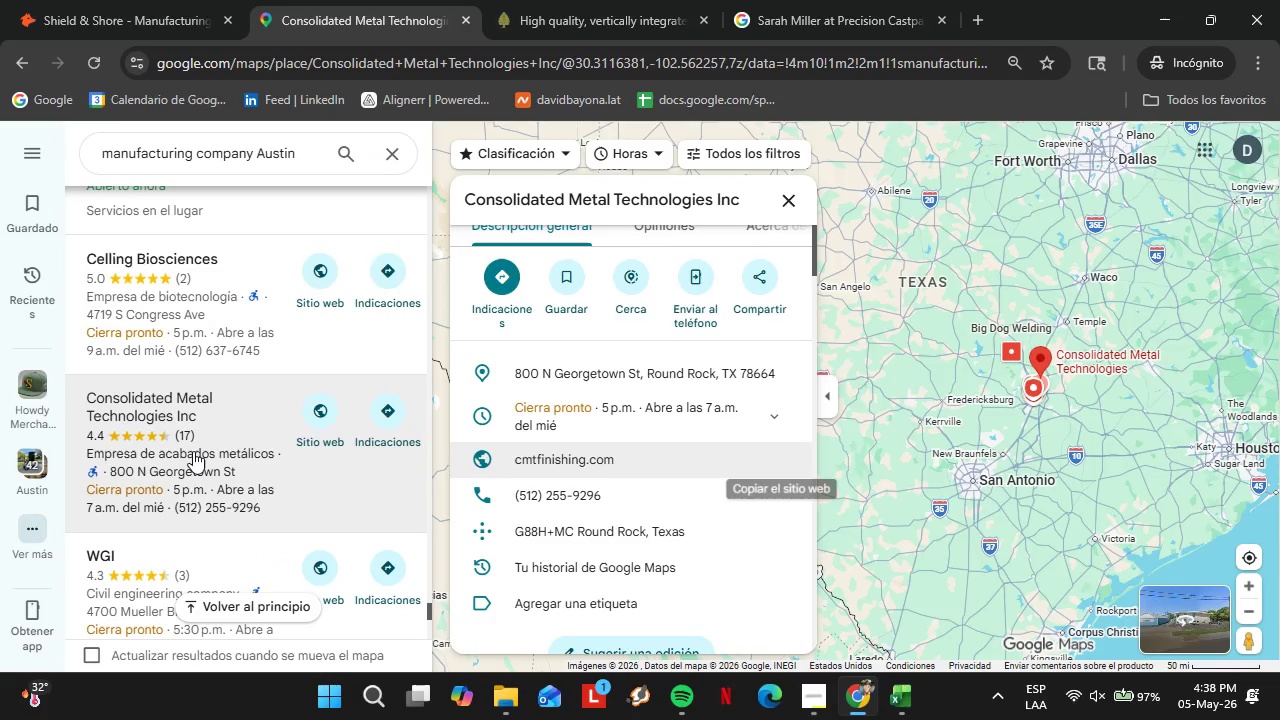 
left_click([790, 464])
 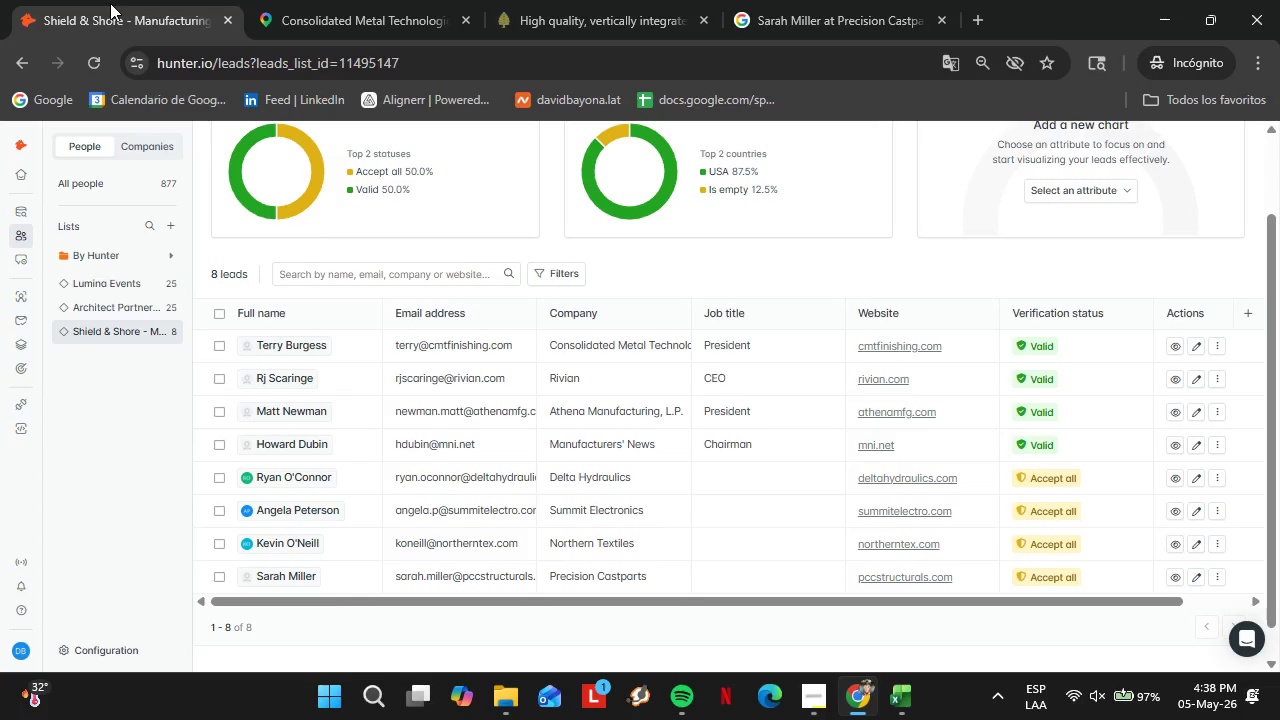 
scroll: coordinate [243, 318], scroll_direction: up, amount: 2.0
 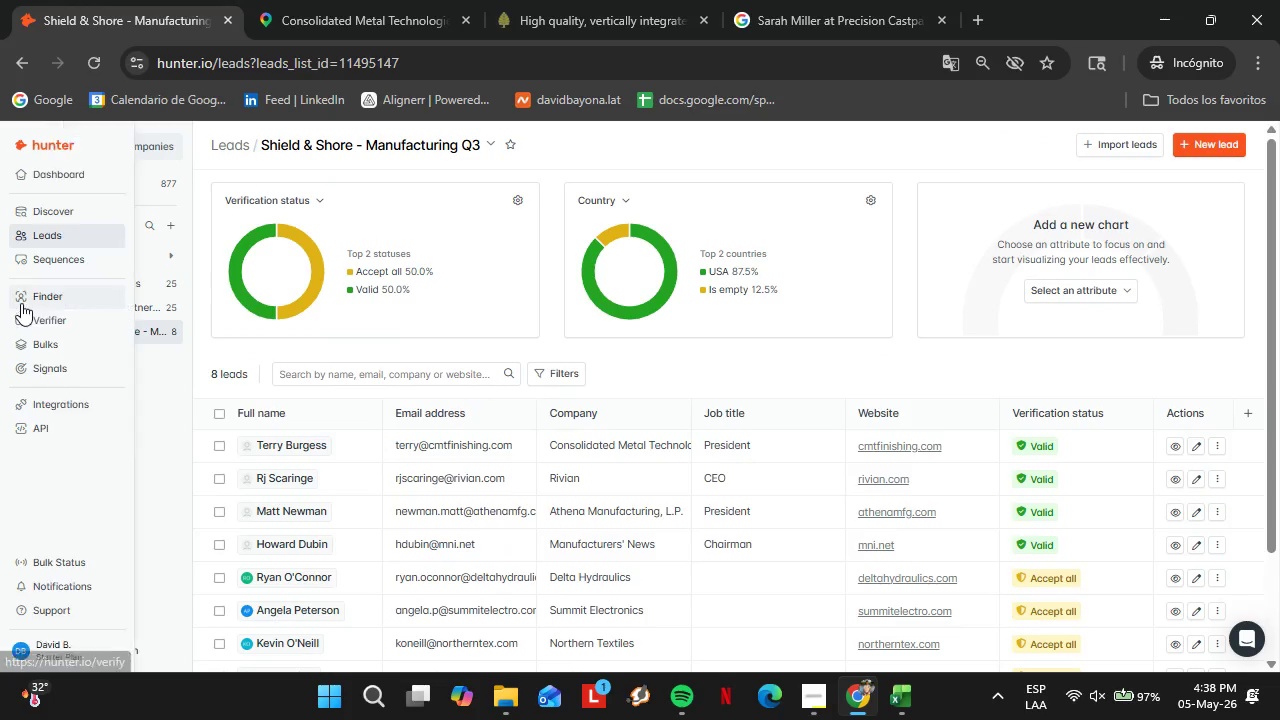 
left_click([18, 299])
 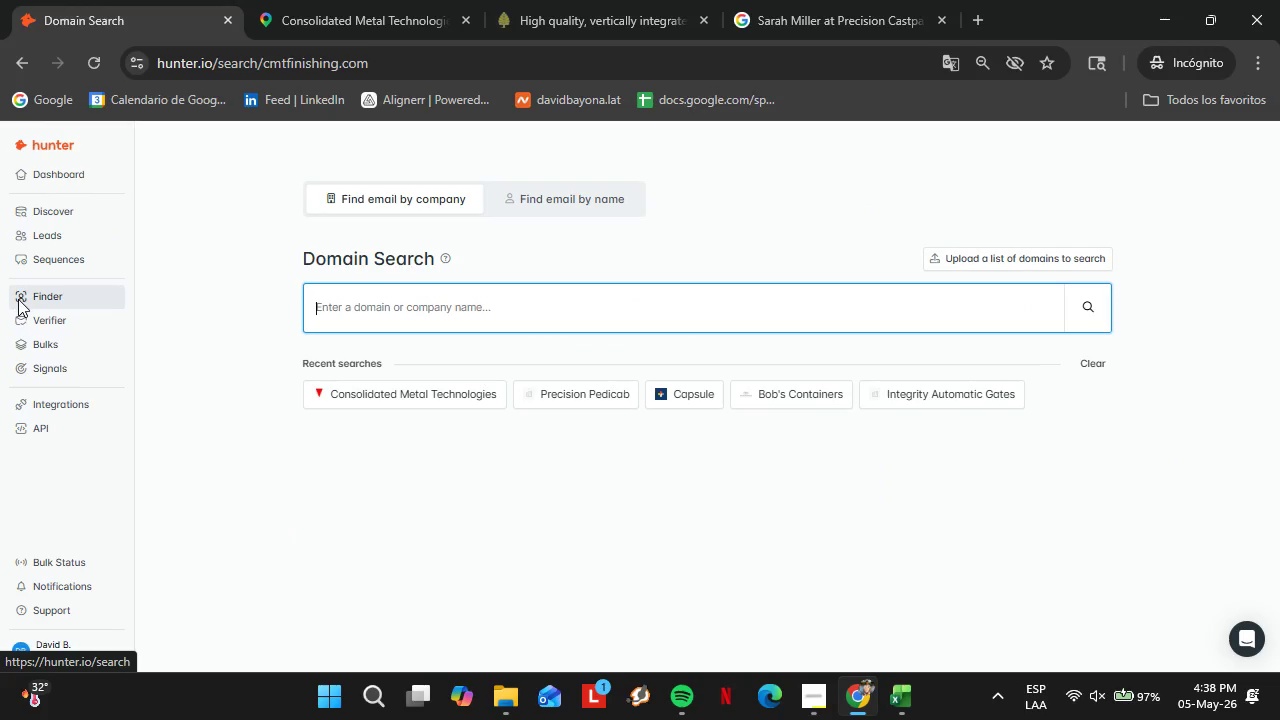 
wait(5.73)
 